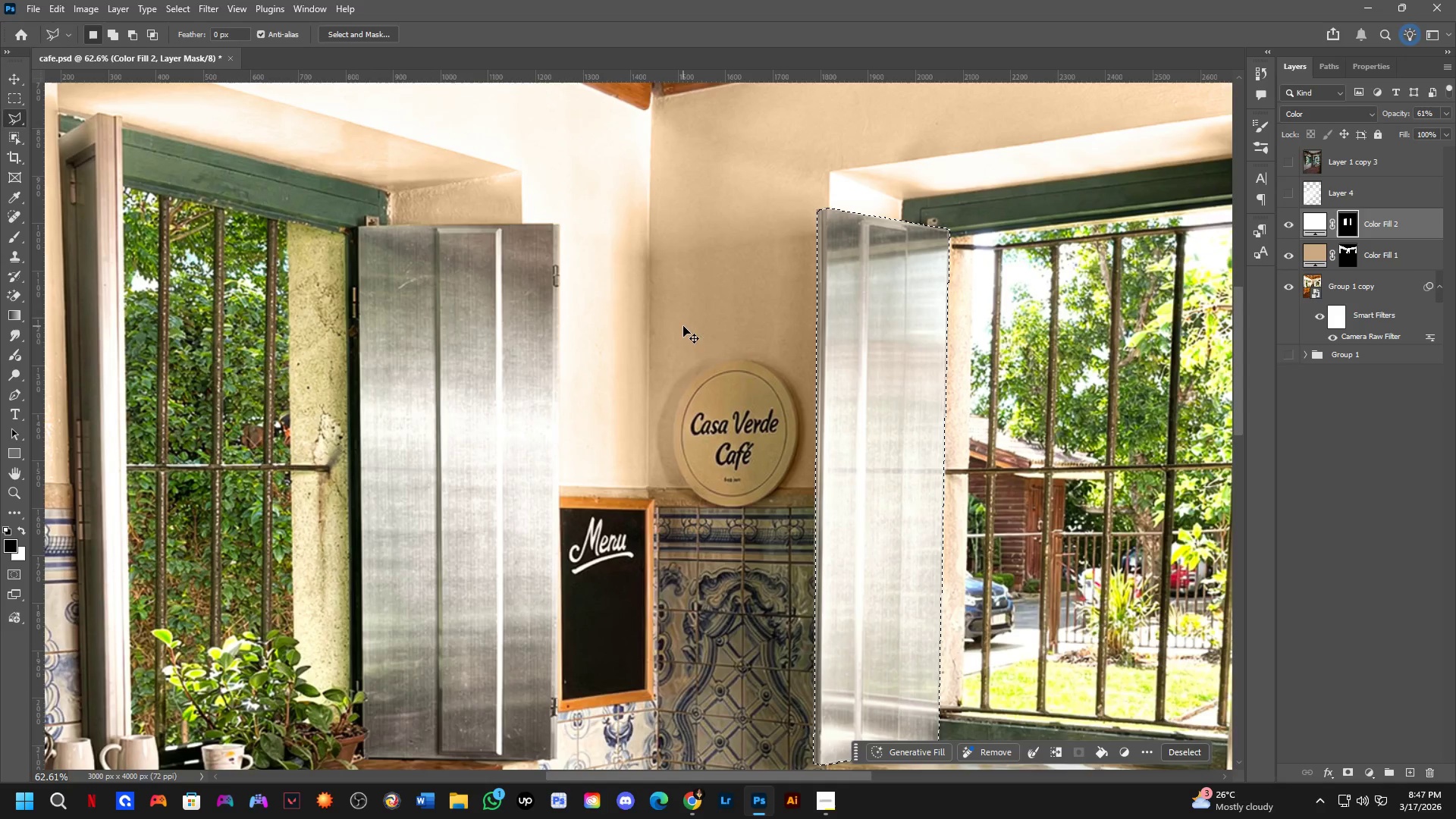 
hold_key(key=Space, duration=0.58)
 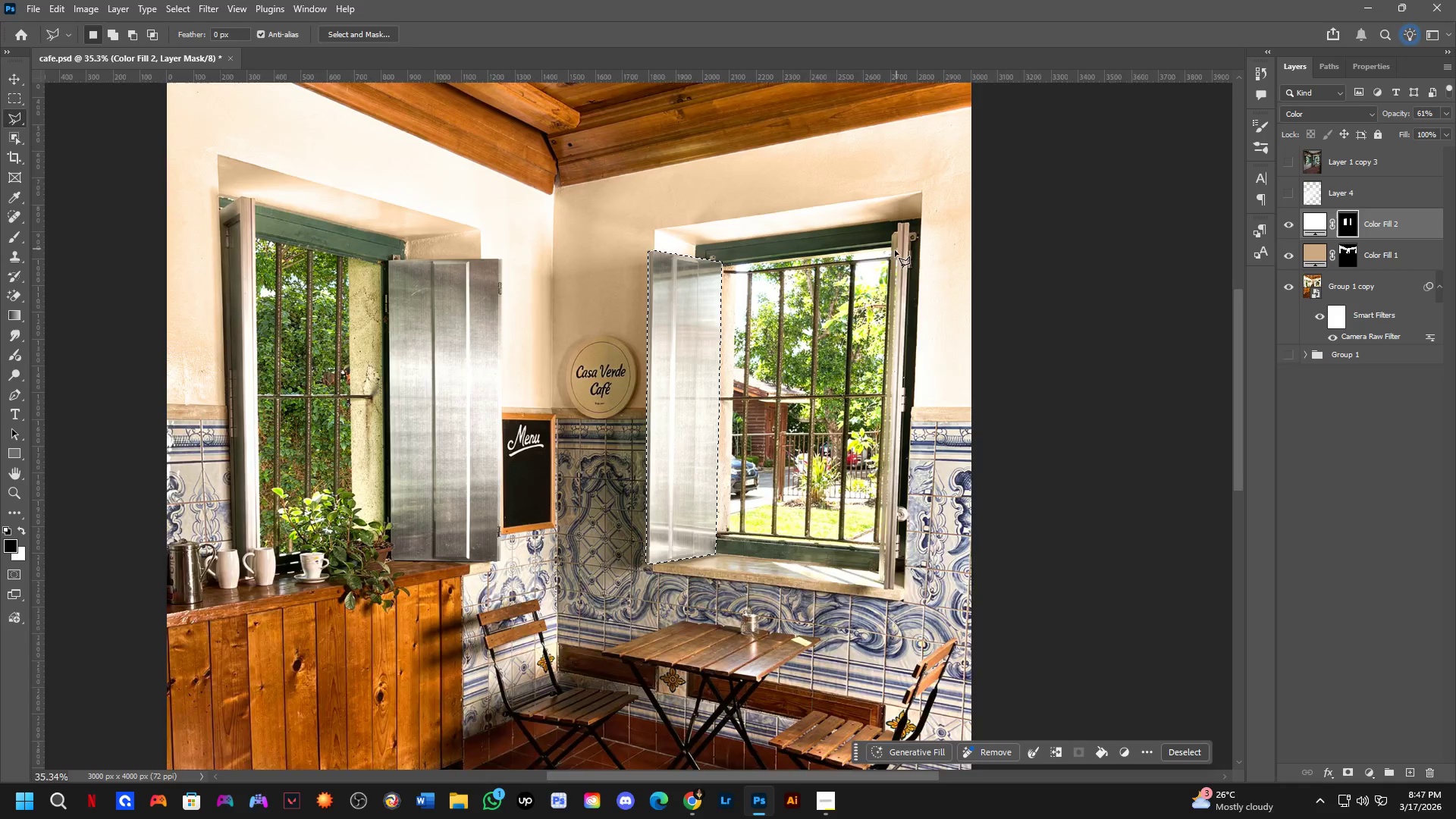 
left_click_drag(start_coordinate=[865, 394], to_coordinate=[786, 396])
 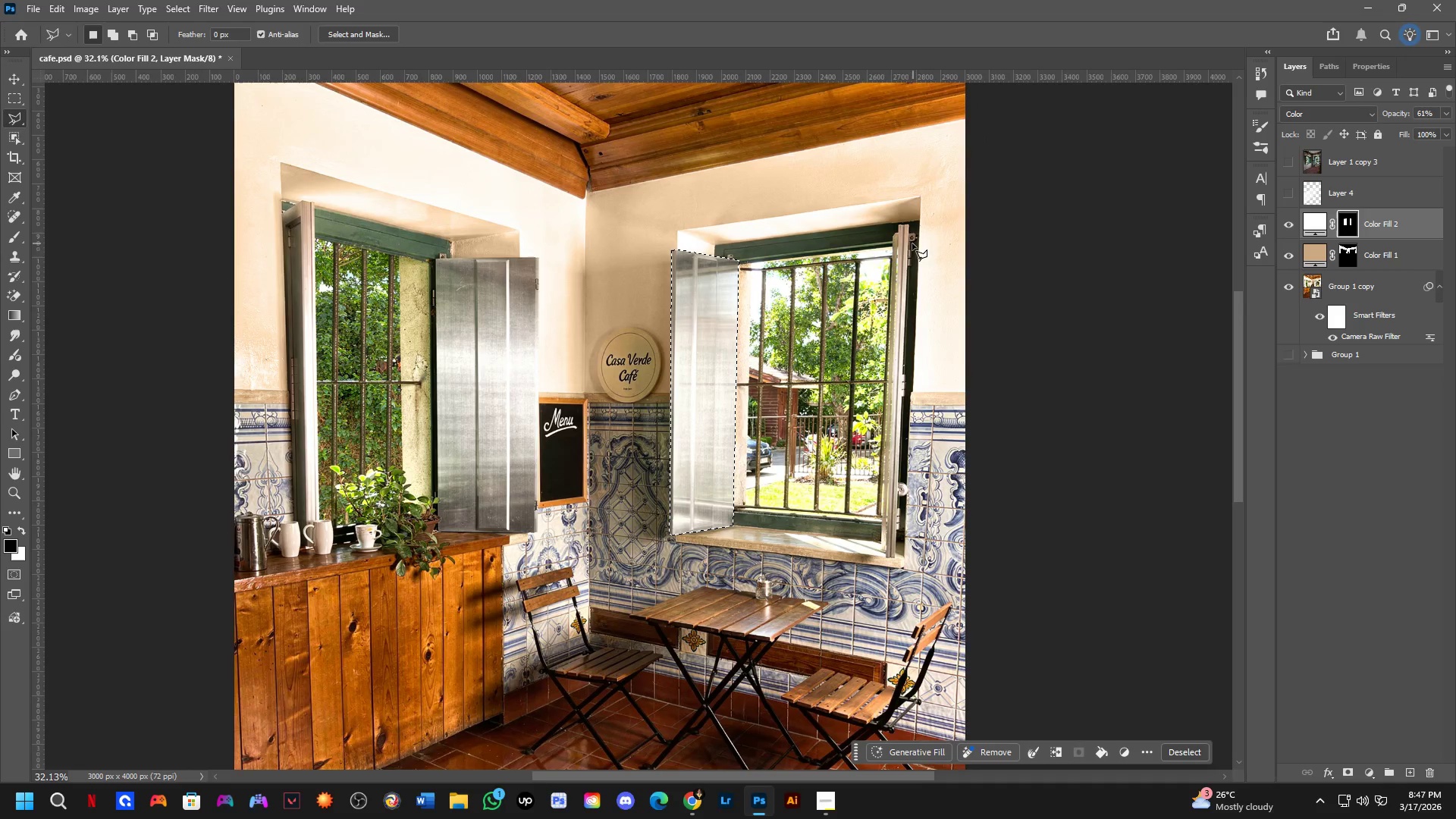 
scroll: coordinate [670, 265], scroll_direction: down, amount: 7.0
 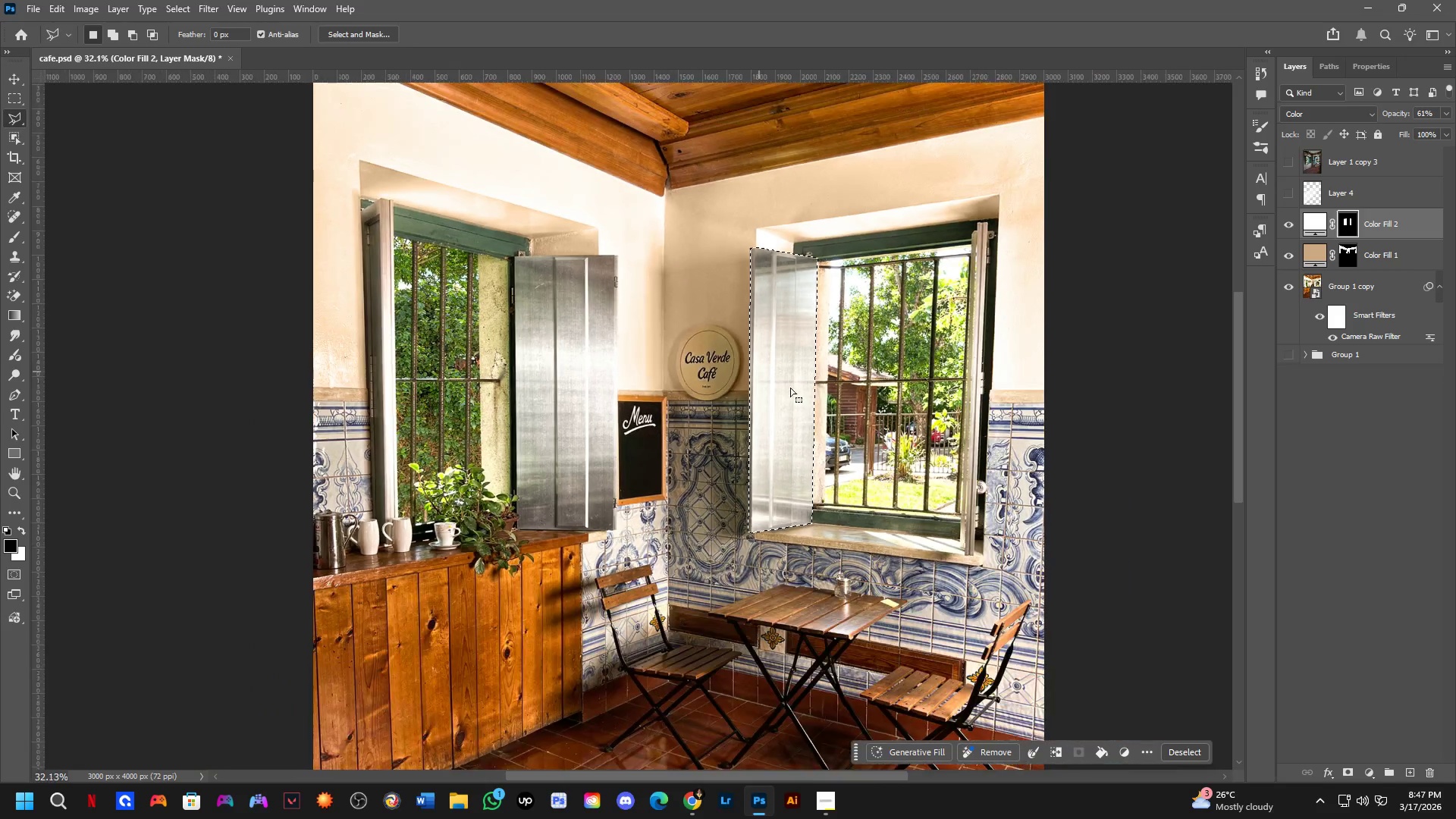 
key(Control+ControlLeft)
 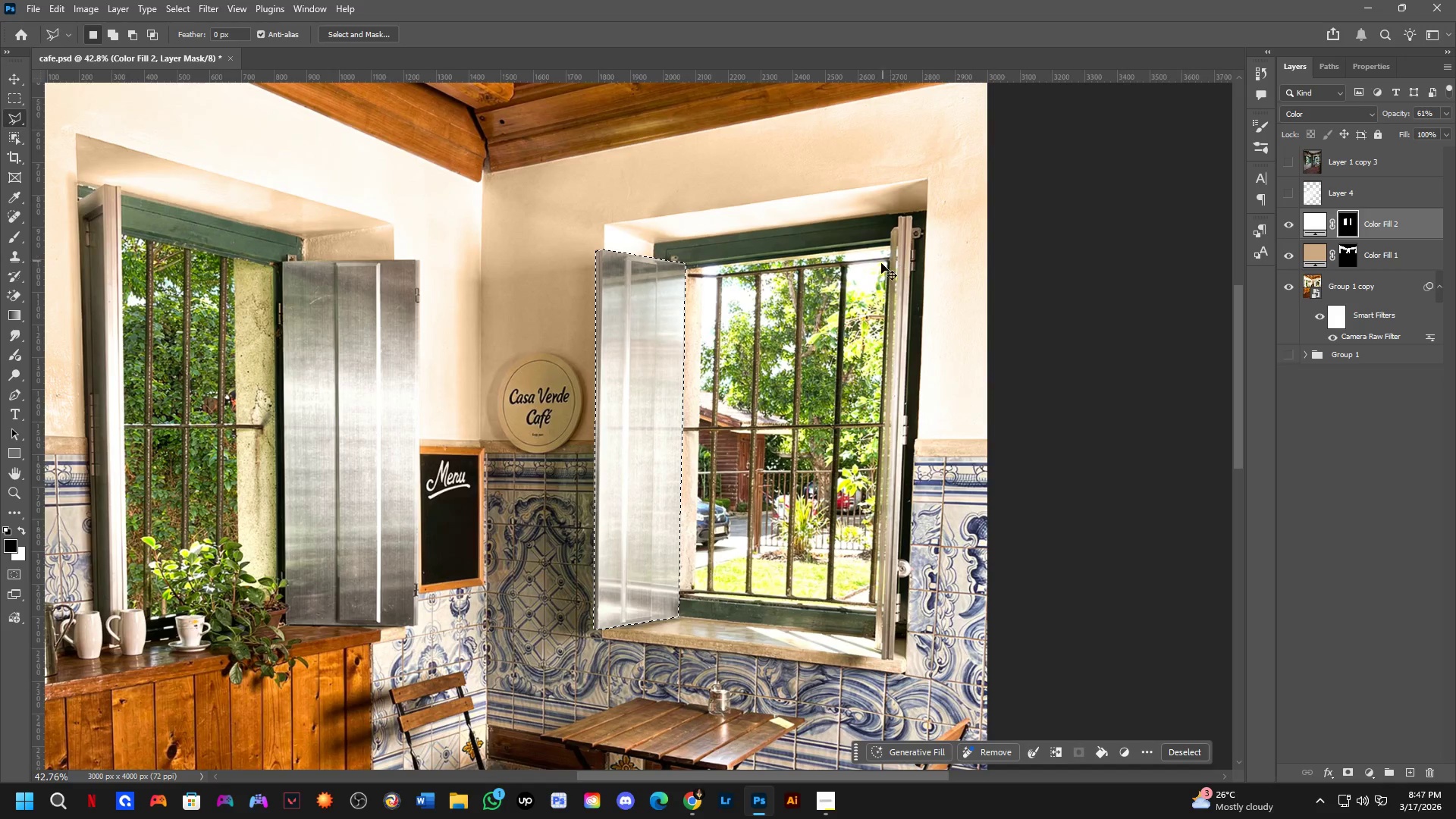 
key(Control+D)
 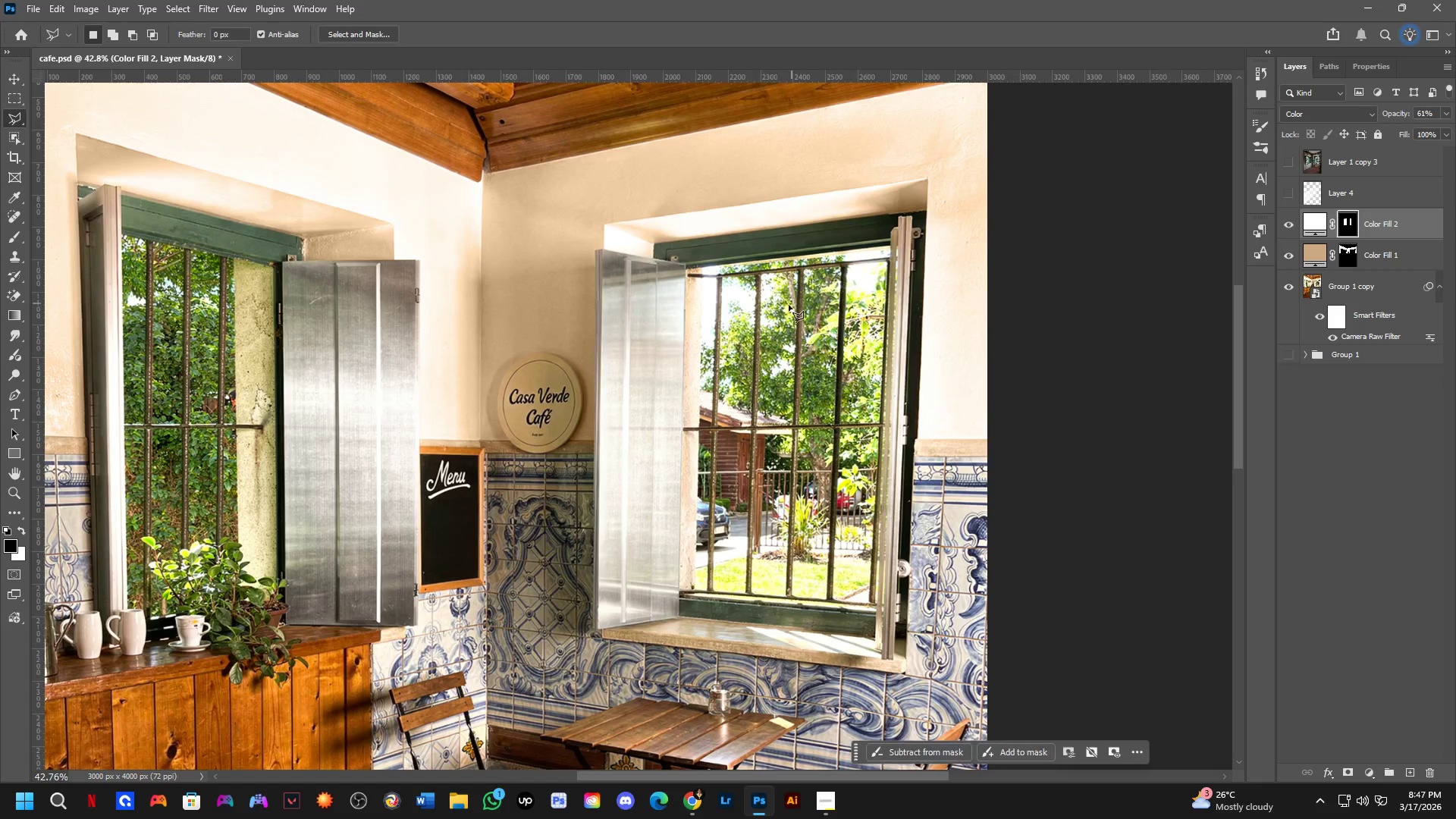 
scroll: coordinate [889, 256], scroll_direction: up, amount: 3.0
 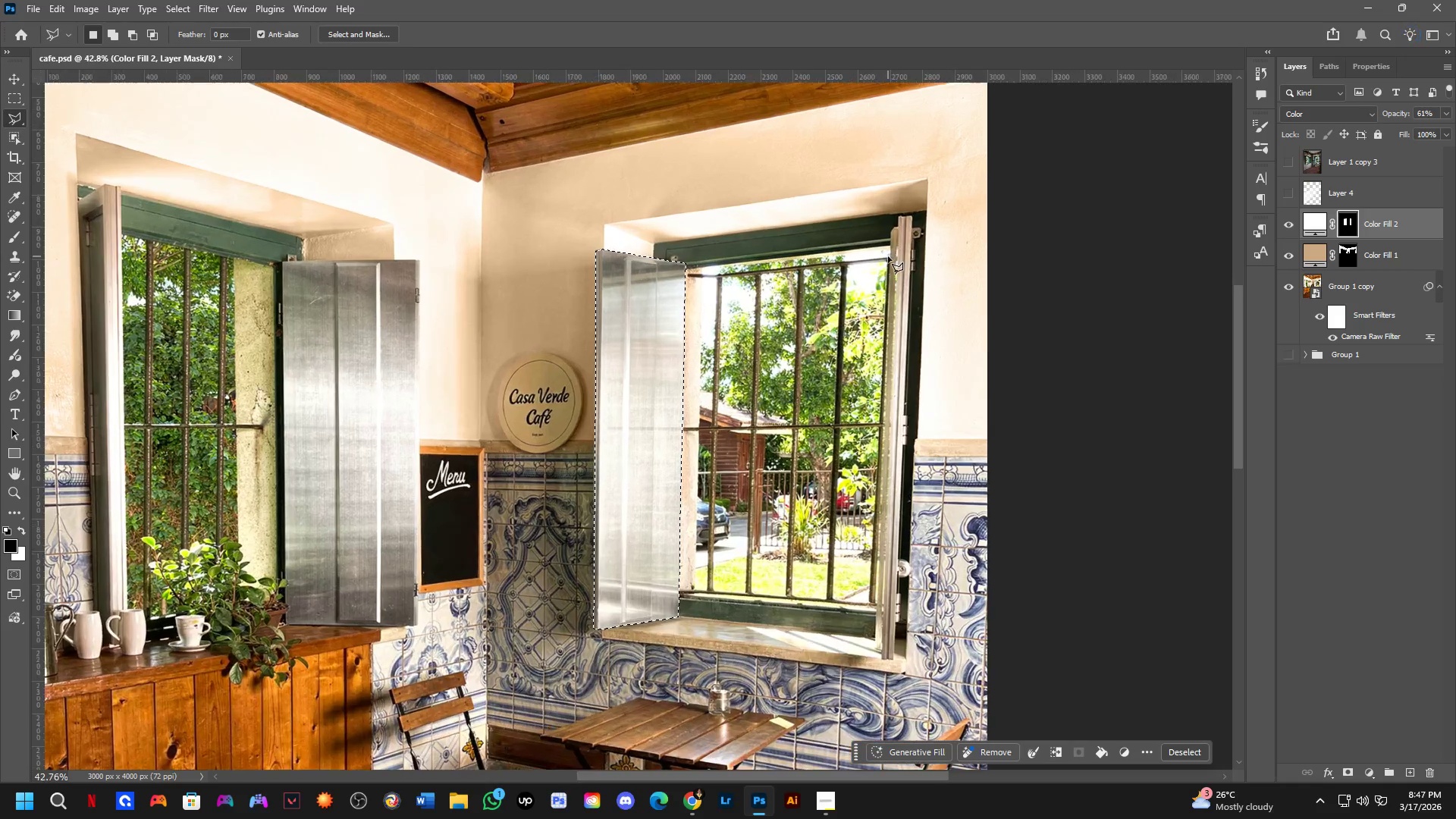 
hold_key(key=Space, duration=0.42)
 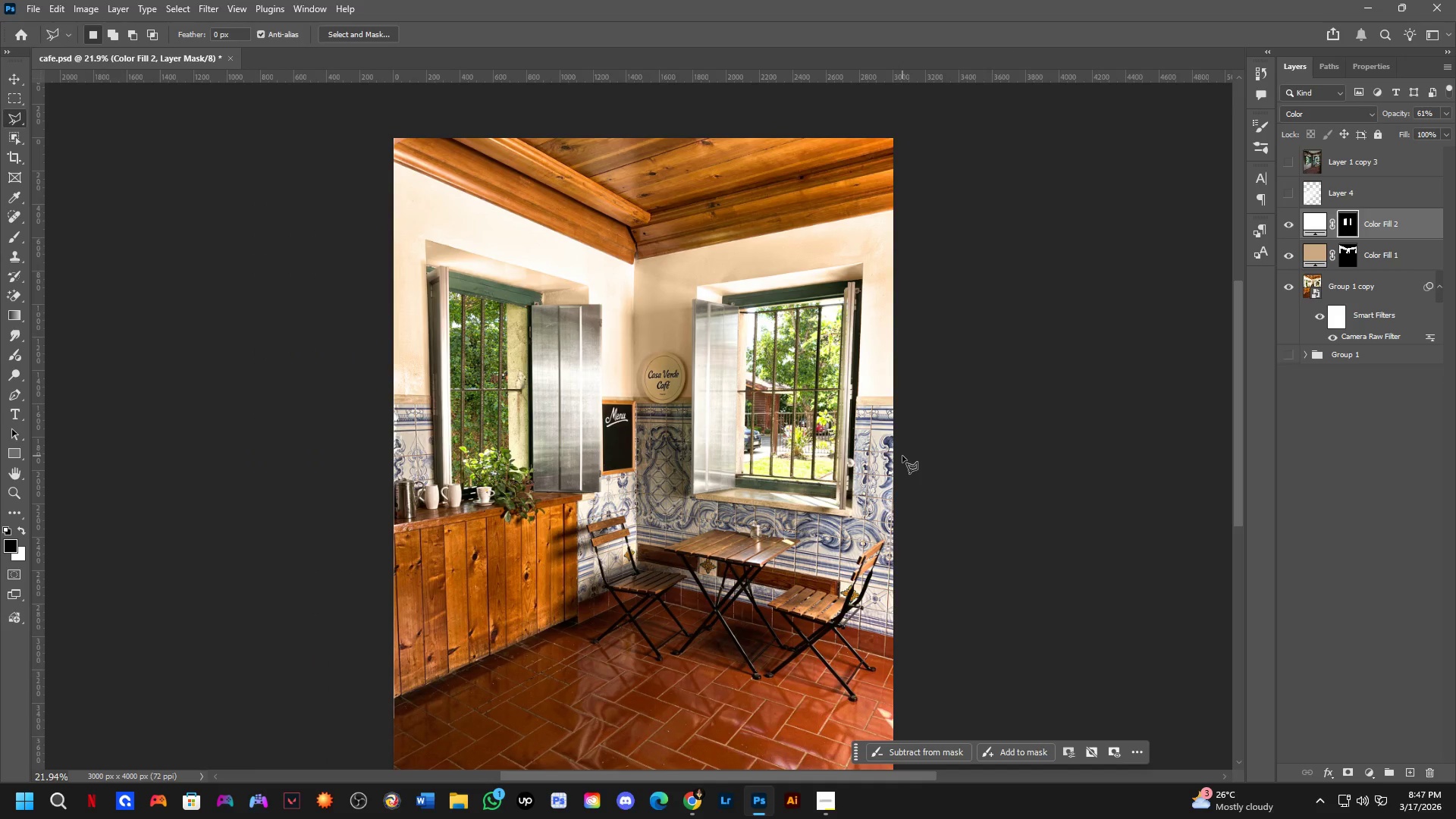 
left_click_drag(start_coordinate=[697, 381], to_coordinate=[715, 387])
 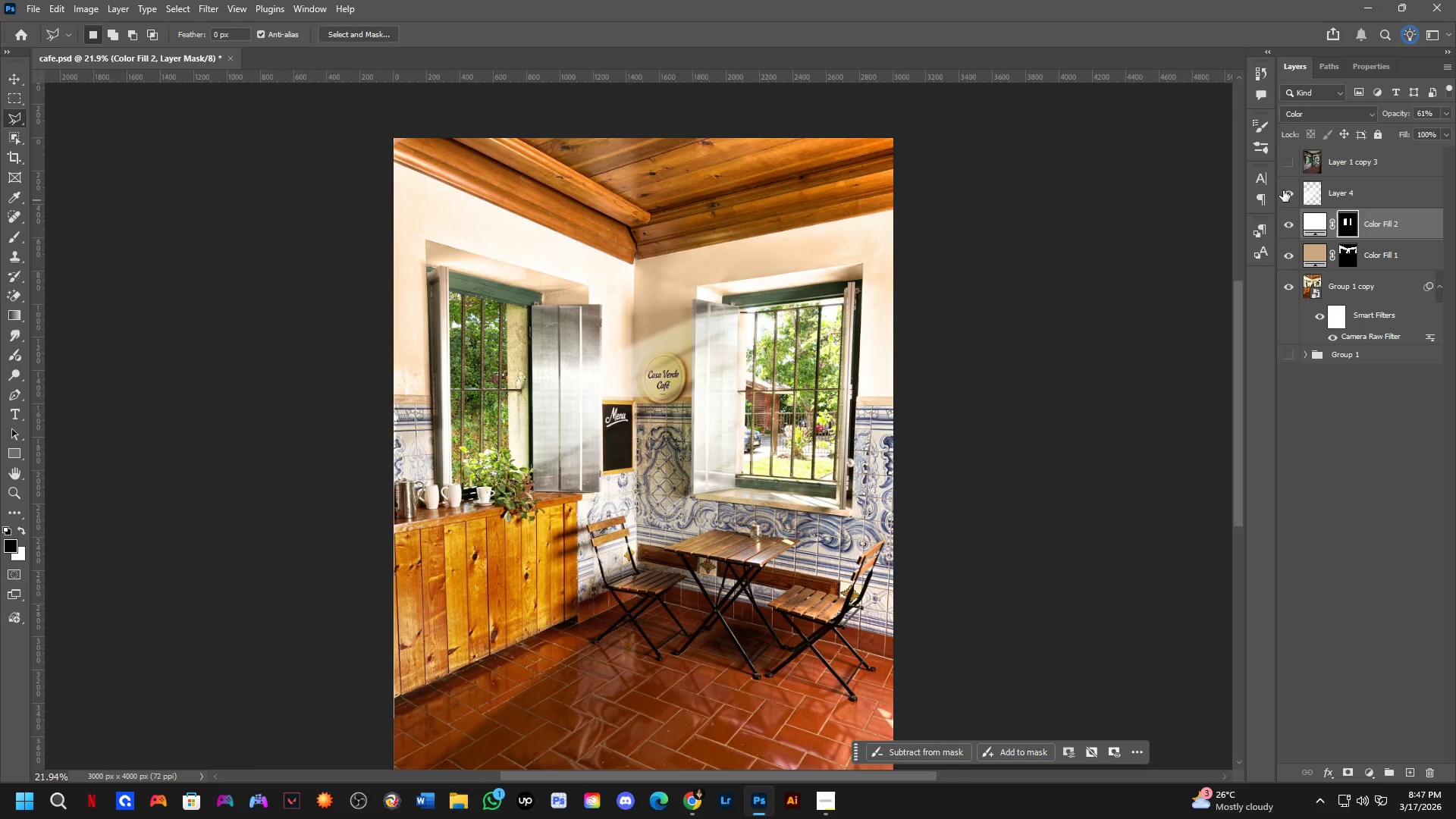 
scroll: coordinate [740, 362], scroll_direction: down, amount: 7.0
 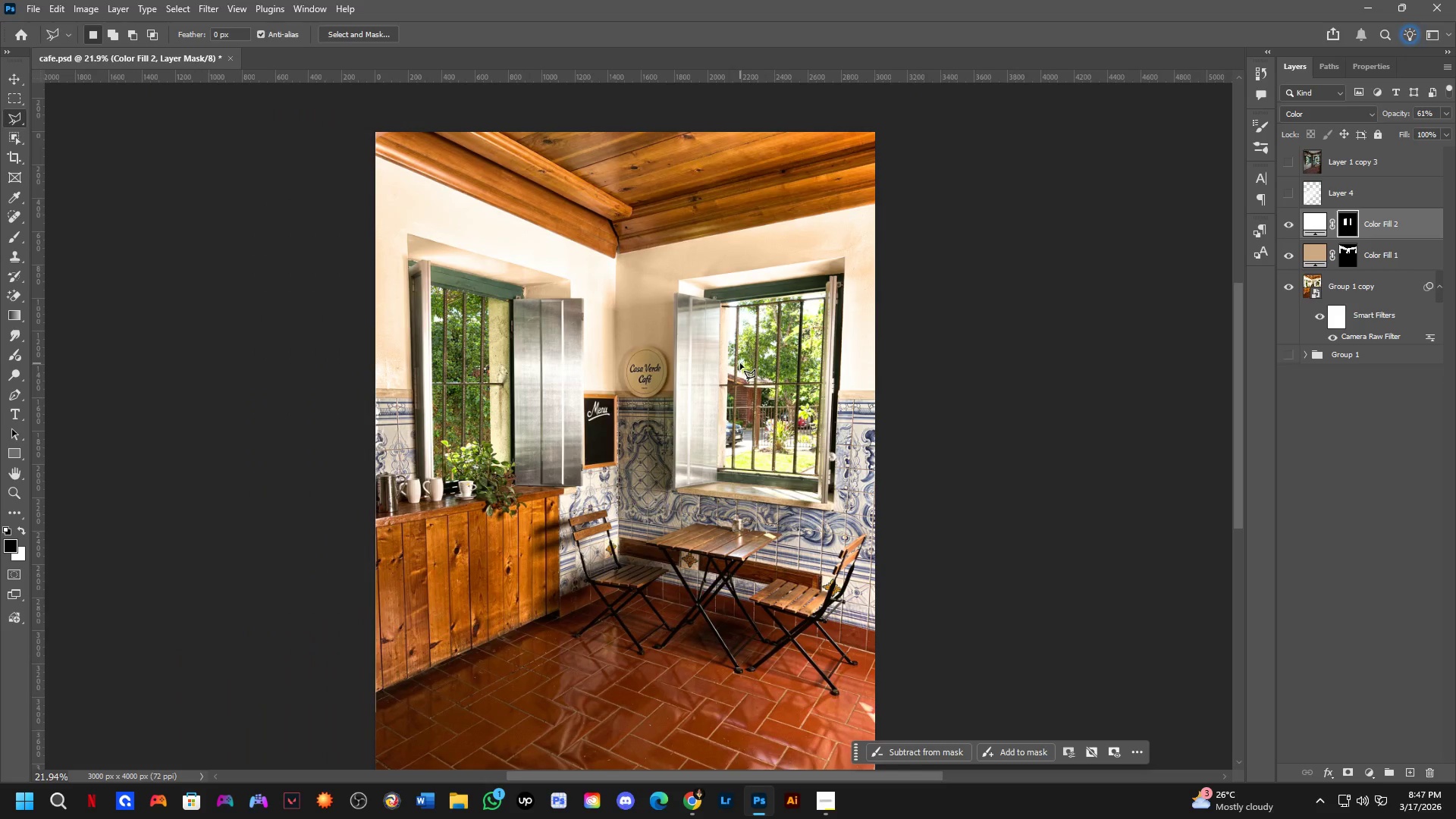 
left_click([1348, 224])
 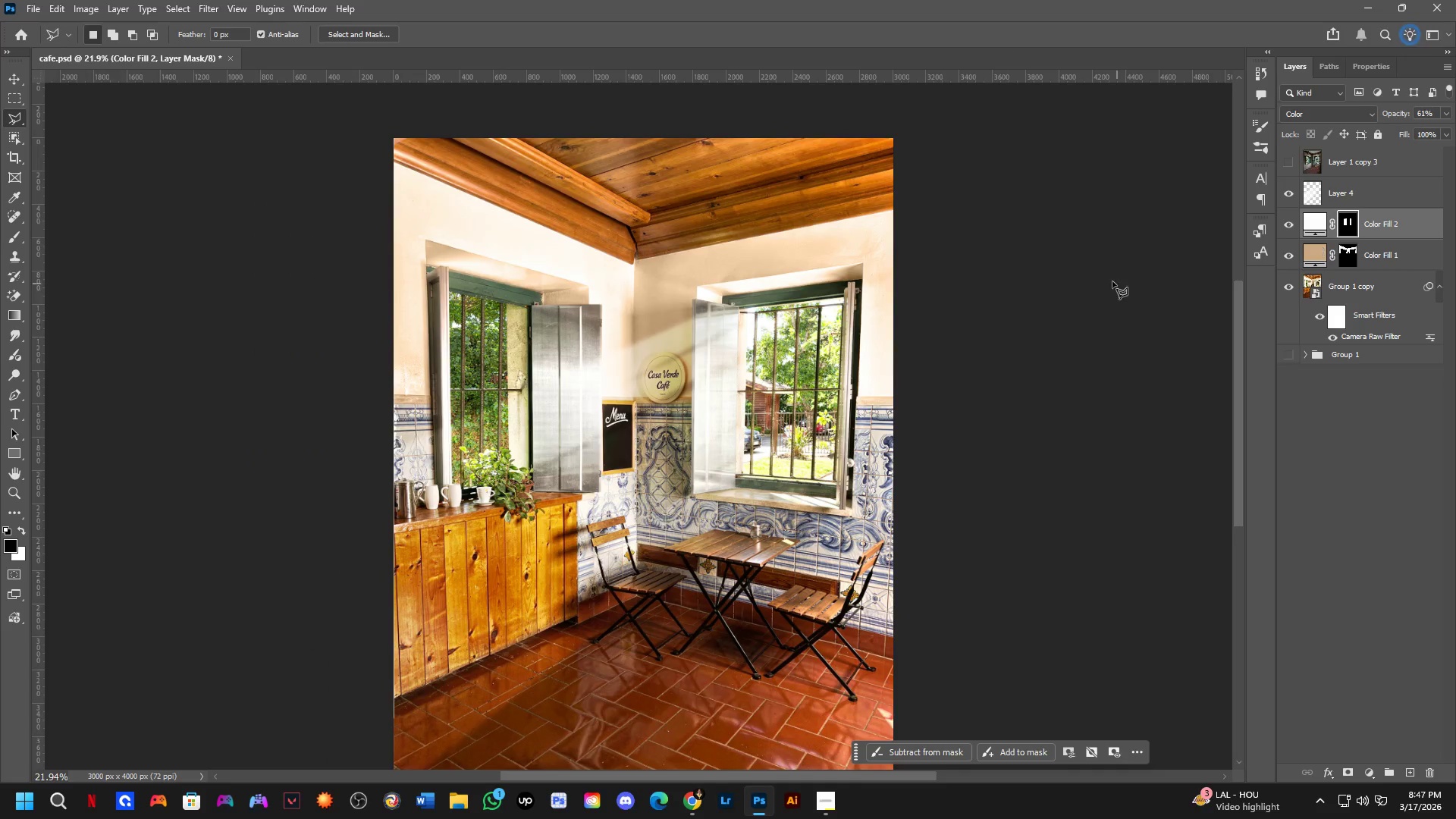 
key(B)
 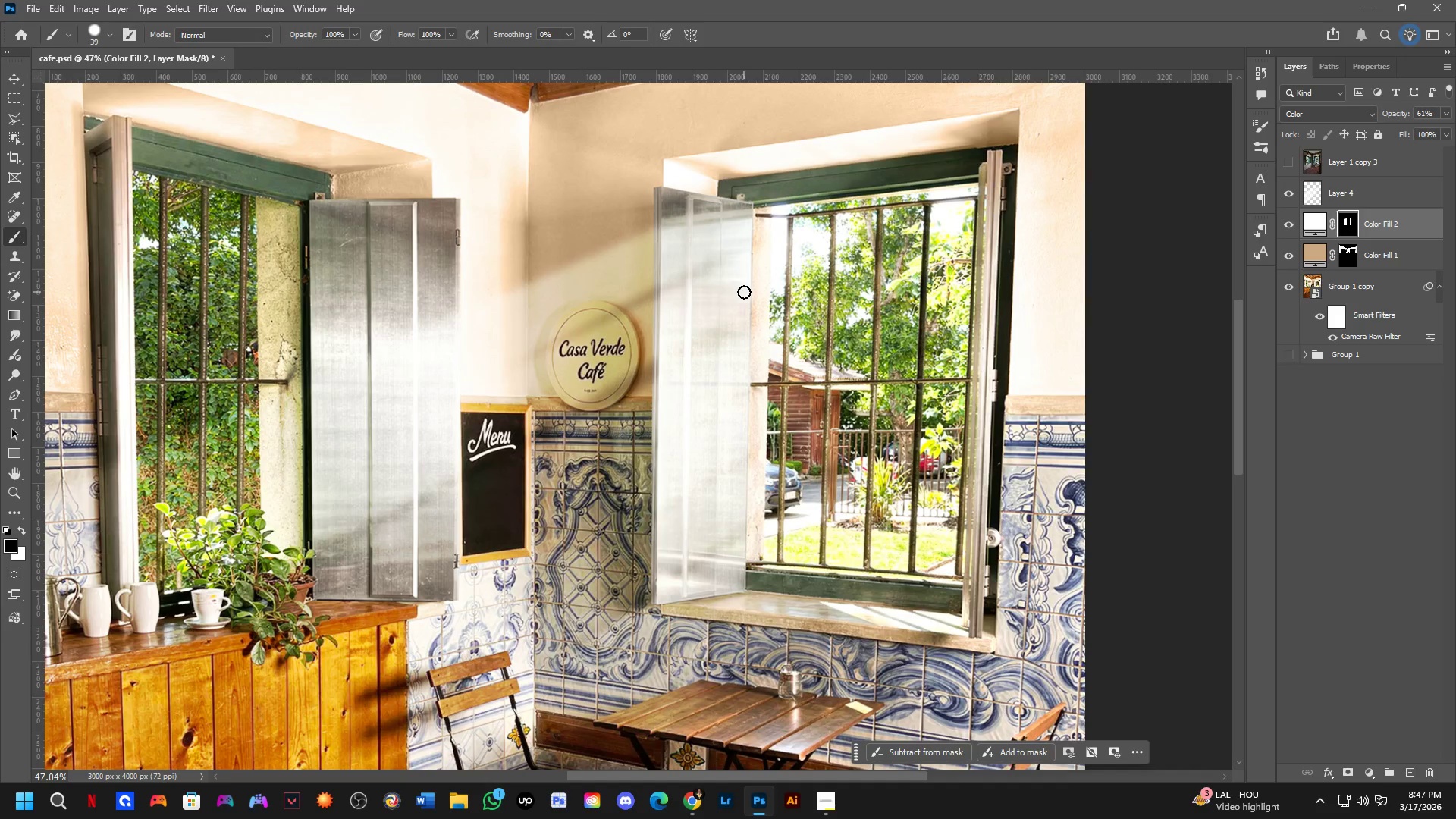 
scroll: coordinate [852, 354], scroll_direction: up, amount: 8.0
 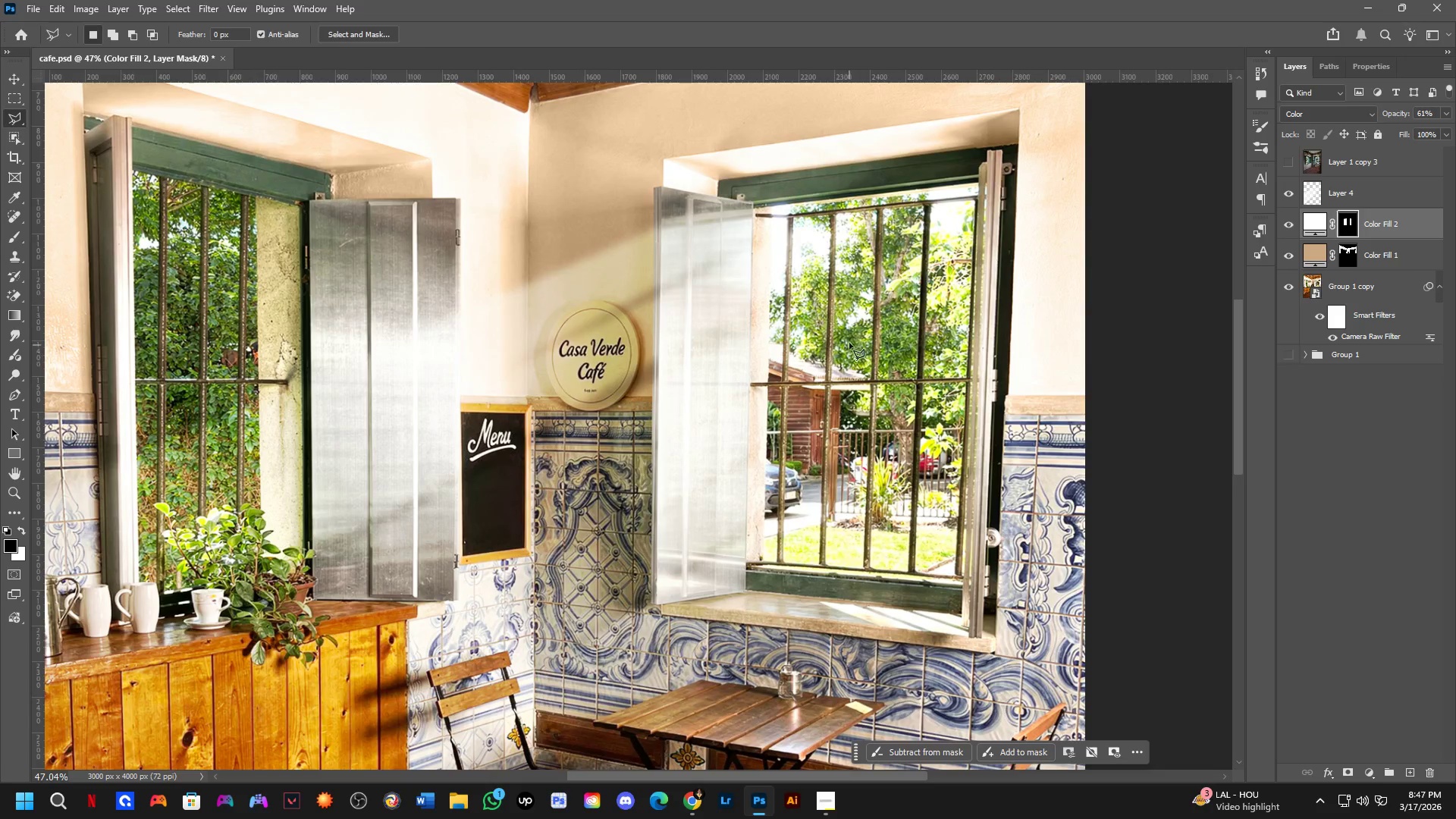 
hold_key(key=AltLeft, duration=0.39)
 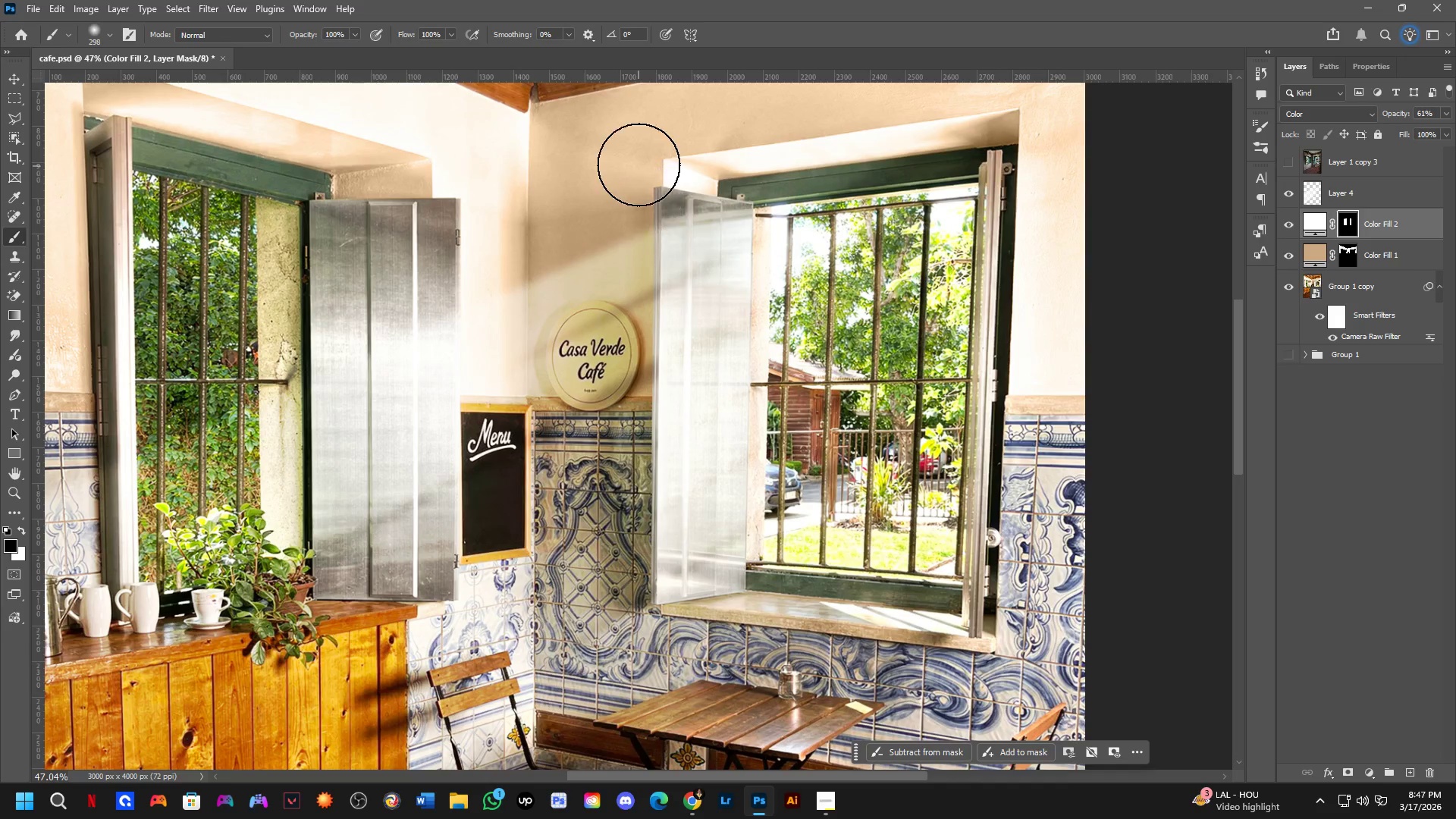 
left_click_drag(start_coordinate=[639, 164], to_coordinate=[642, 579])
 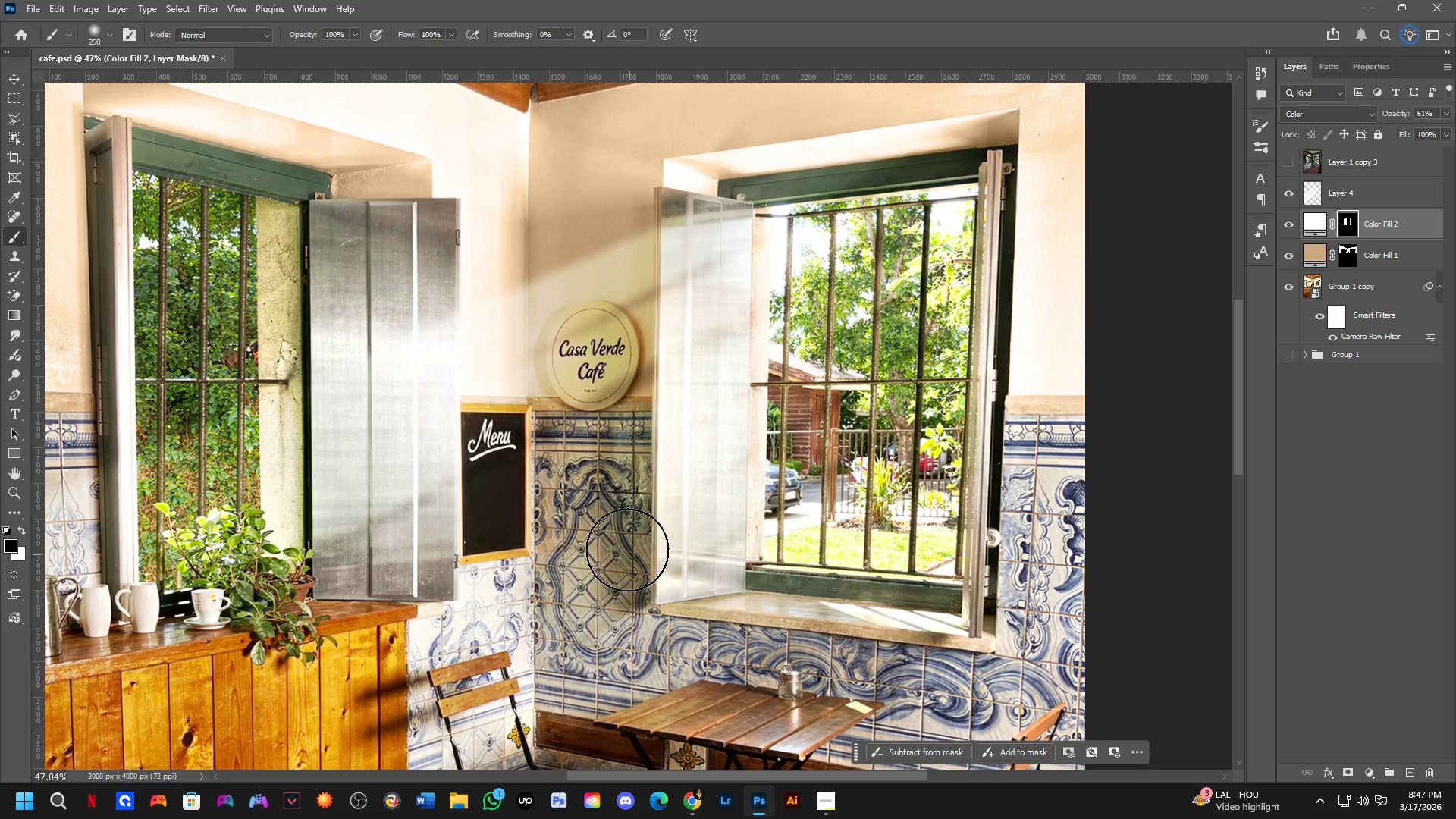 
key(Control+Z)
 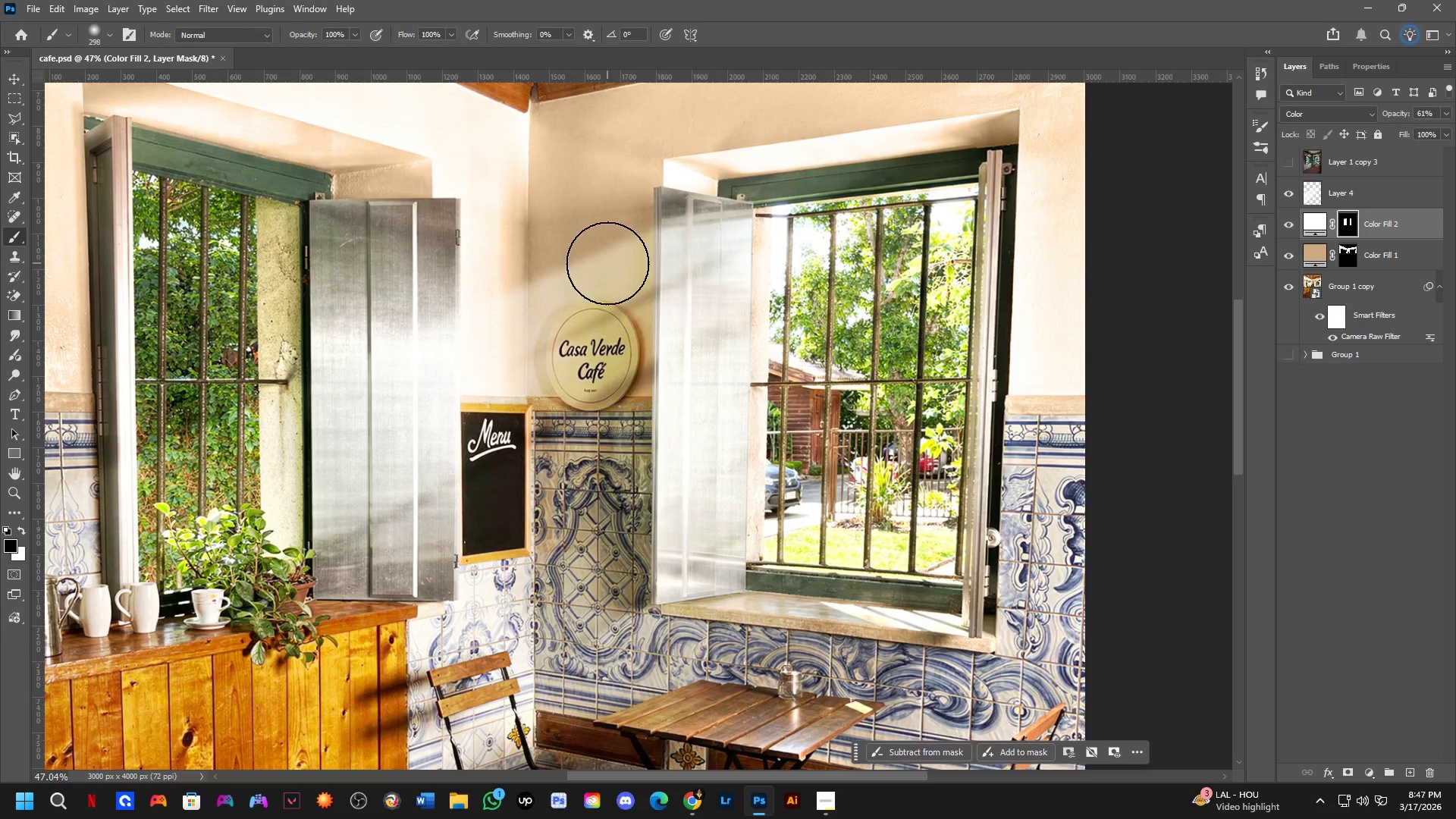 
key(Alt+AltLeft)
 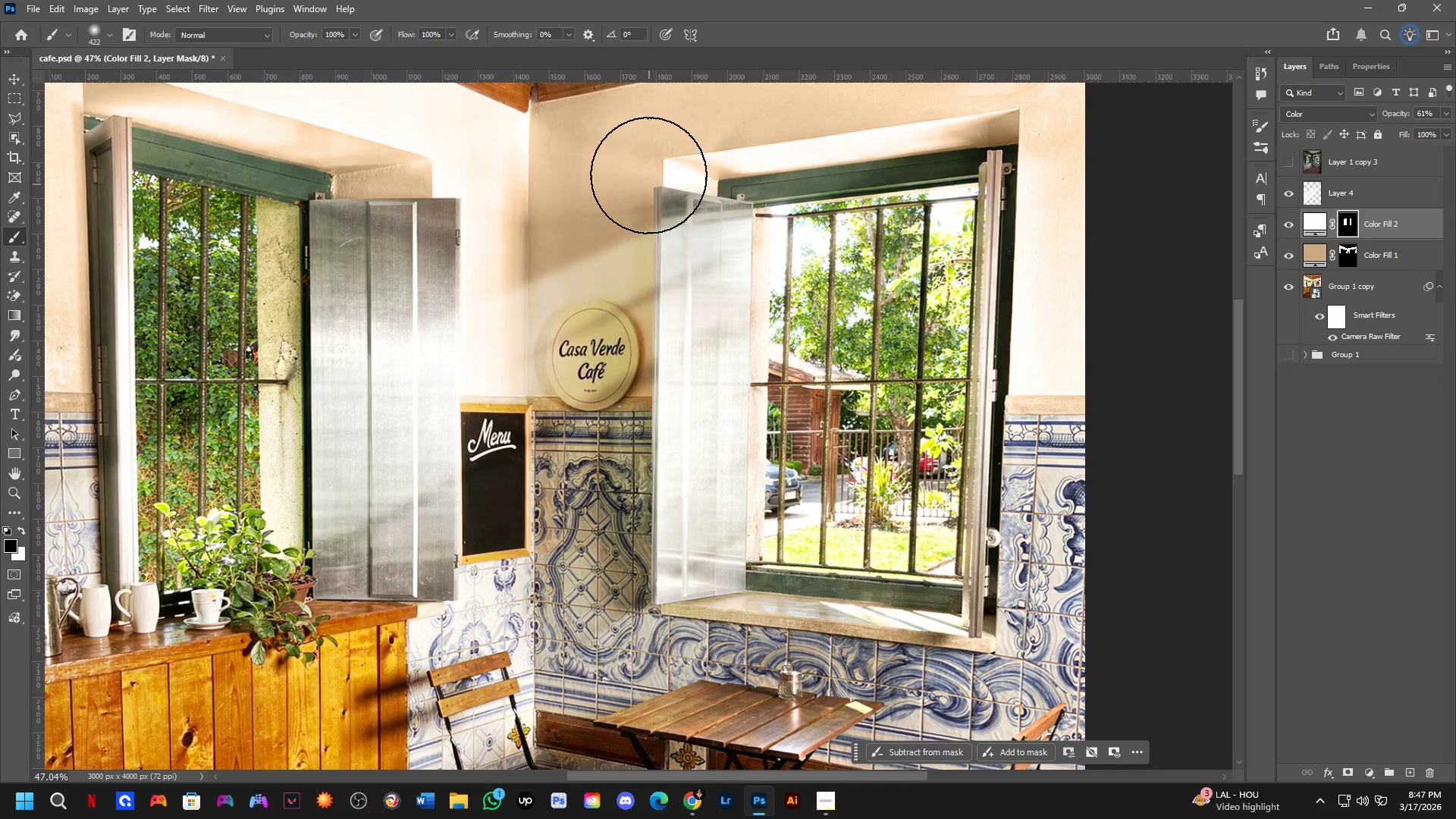 
left_click_drag(start_coordinate=[646, 155], to_coordinate=[638, 714])
 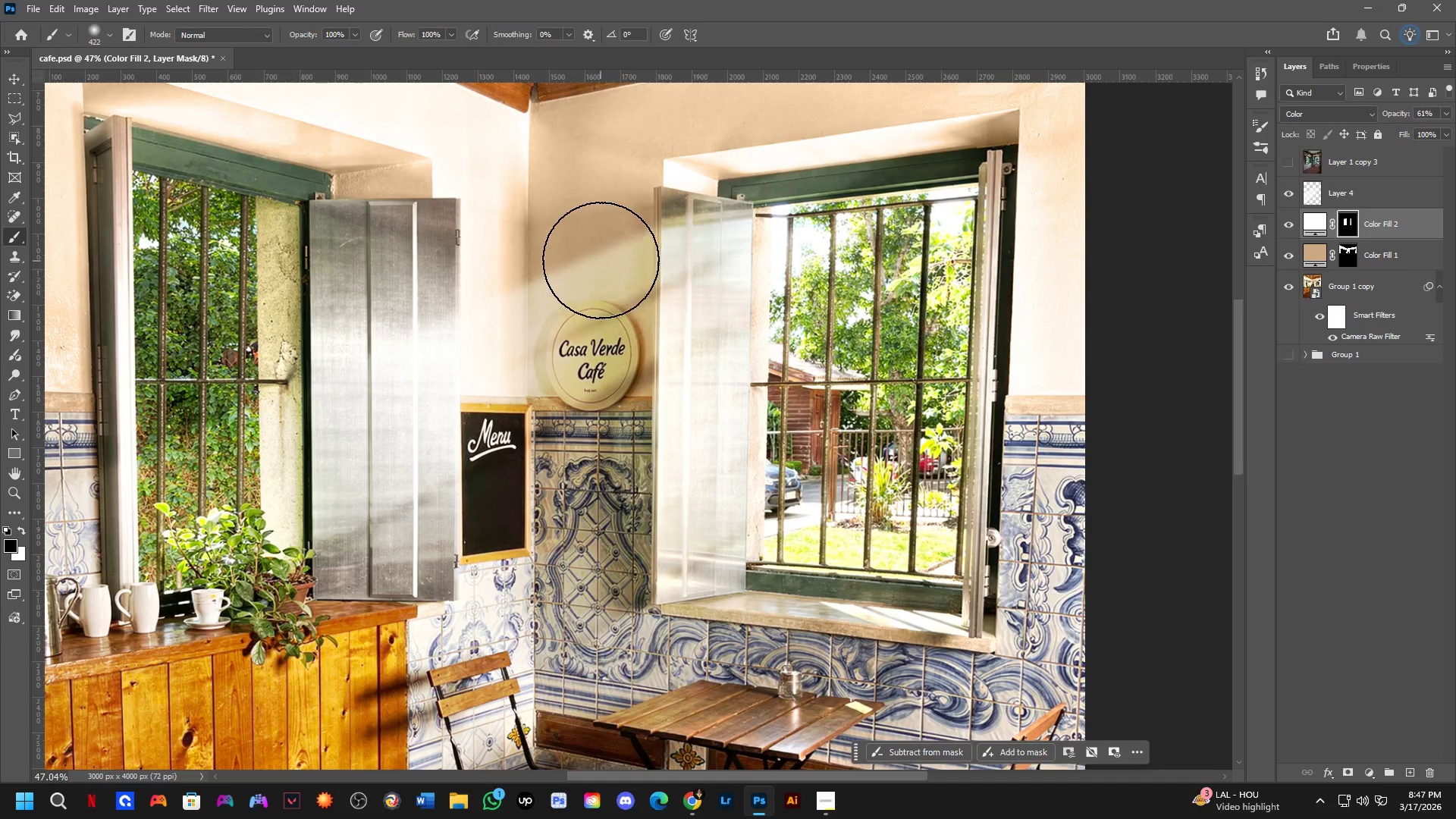 
scroll: coordinate [601, 259], scroll_direction: down, amount: 2.0
 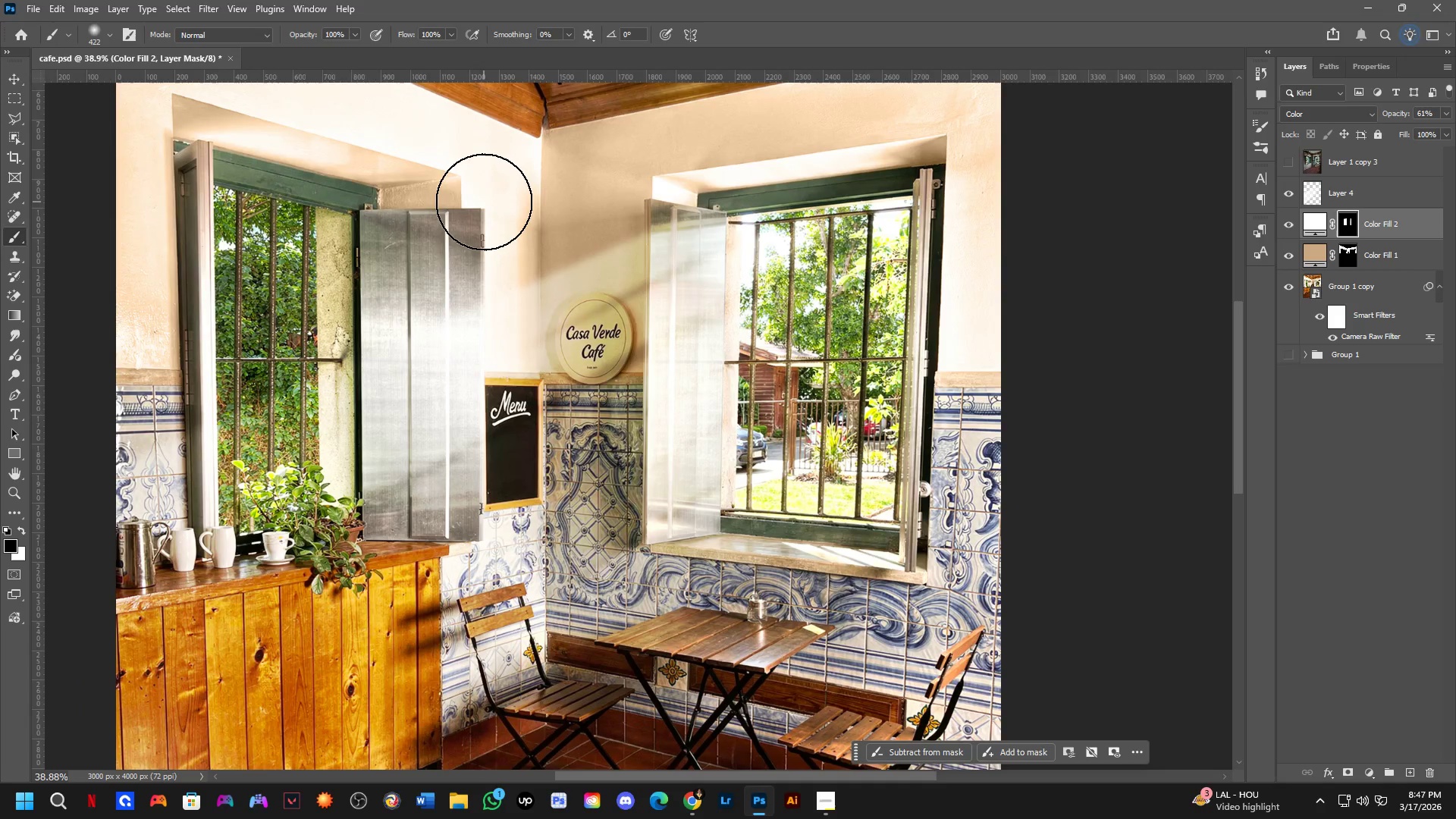 
left_click_drag(start_coordinate=[487, 196], to_coordinate=[497, 650])
 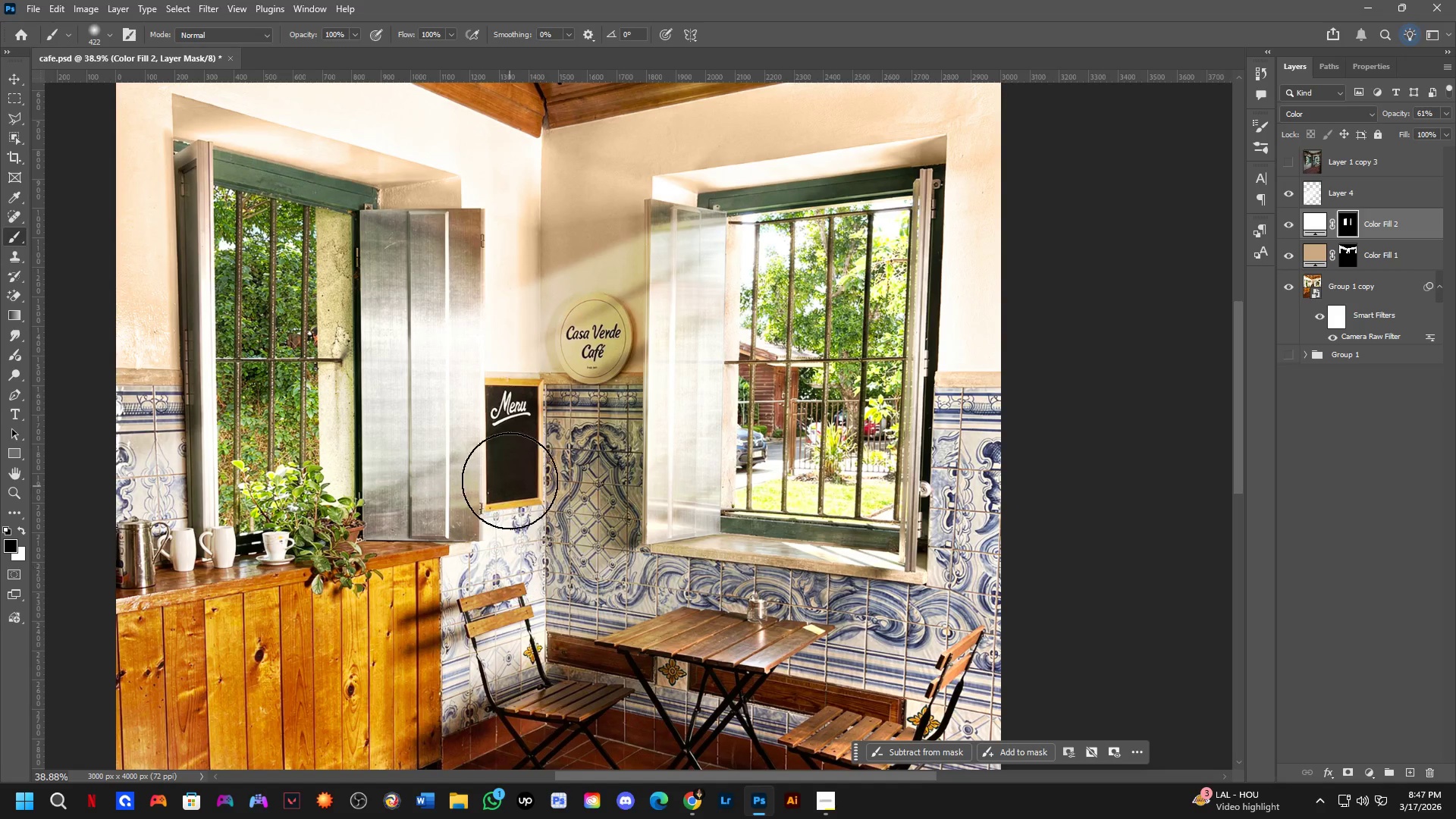 
key(Control+Z)
 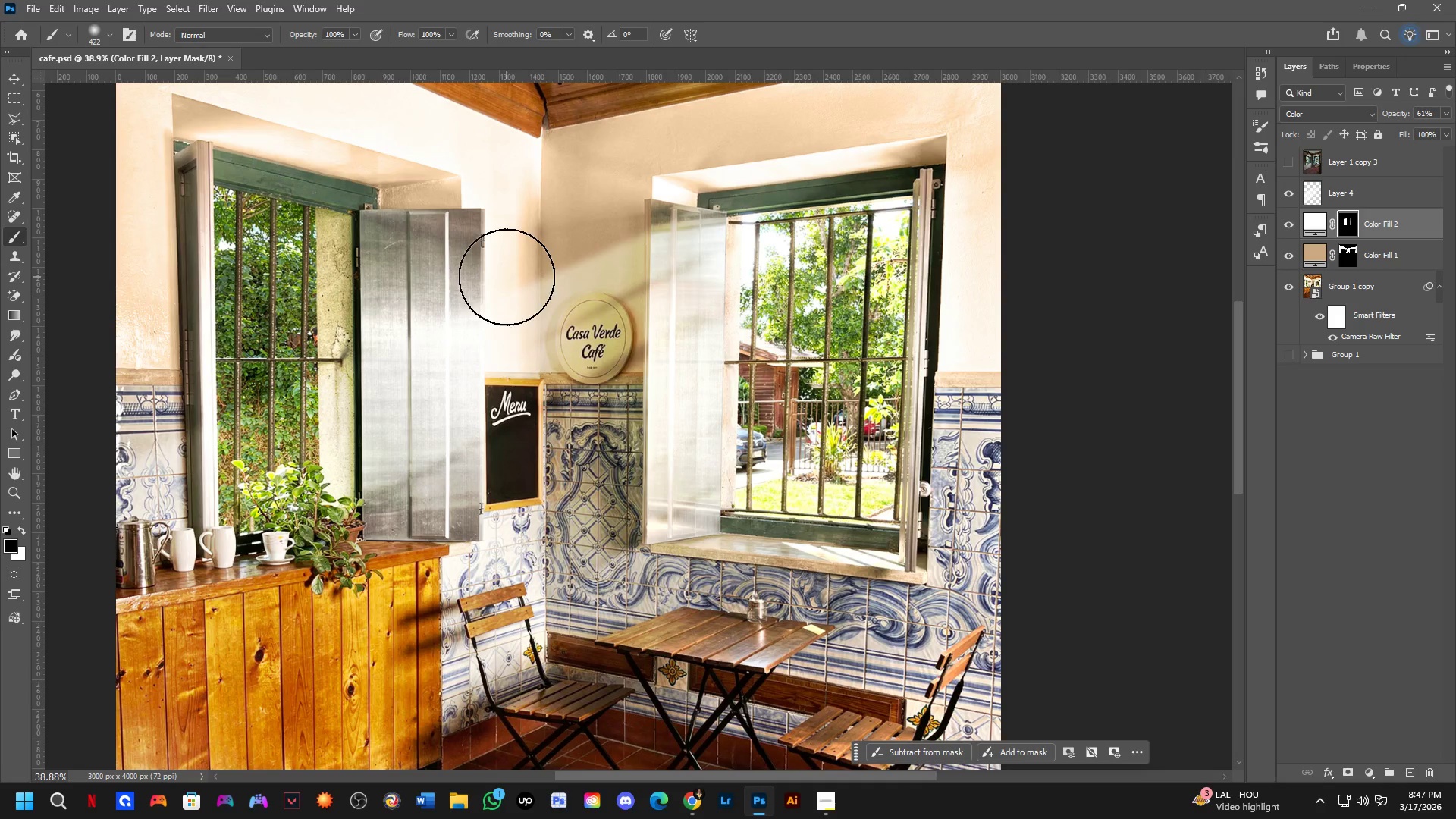 
key(Alt+AltLeft)
 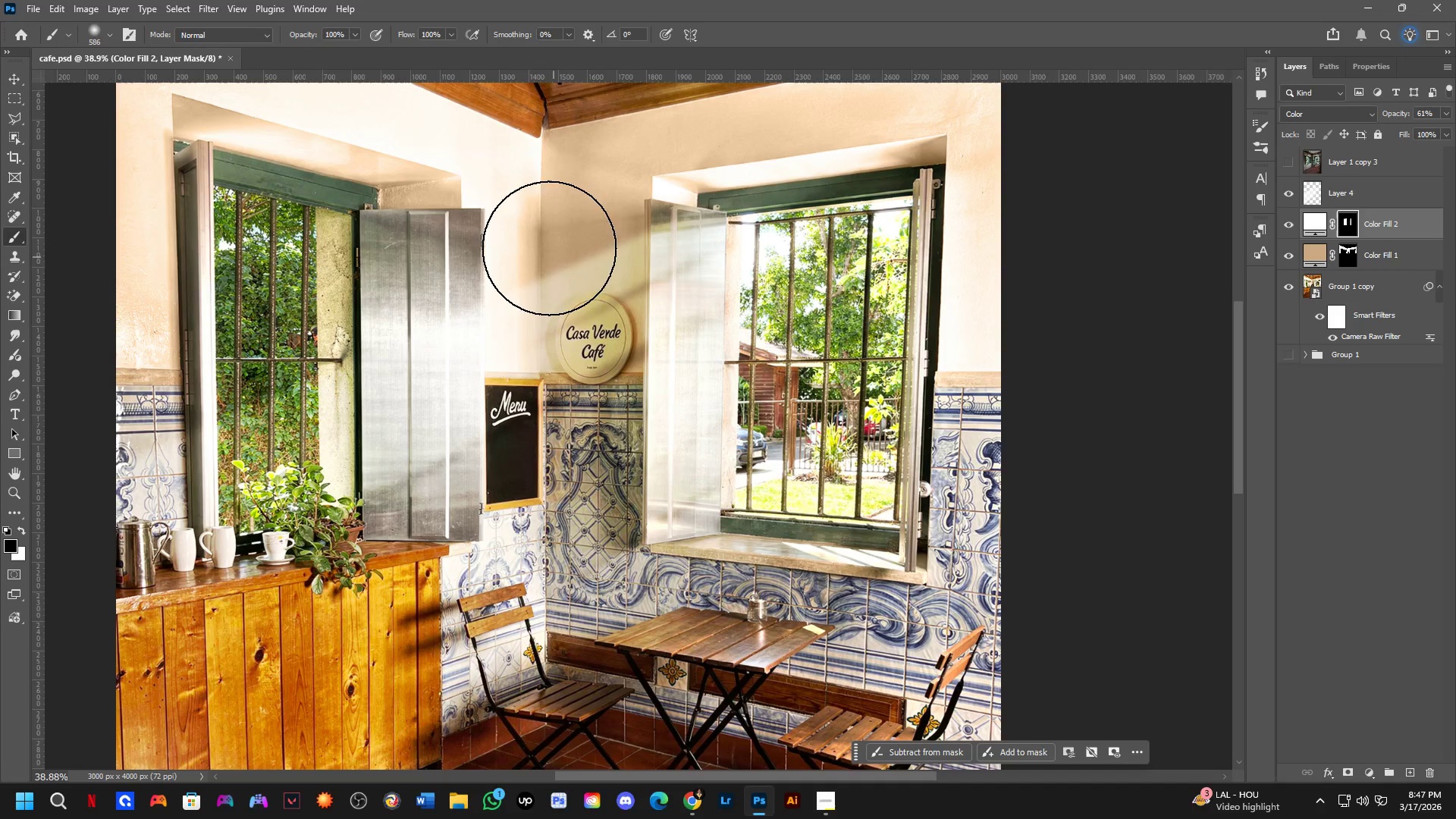 
left_click_drag(start_coordinate=[512, 193], to_coordinate=[492, 629])
 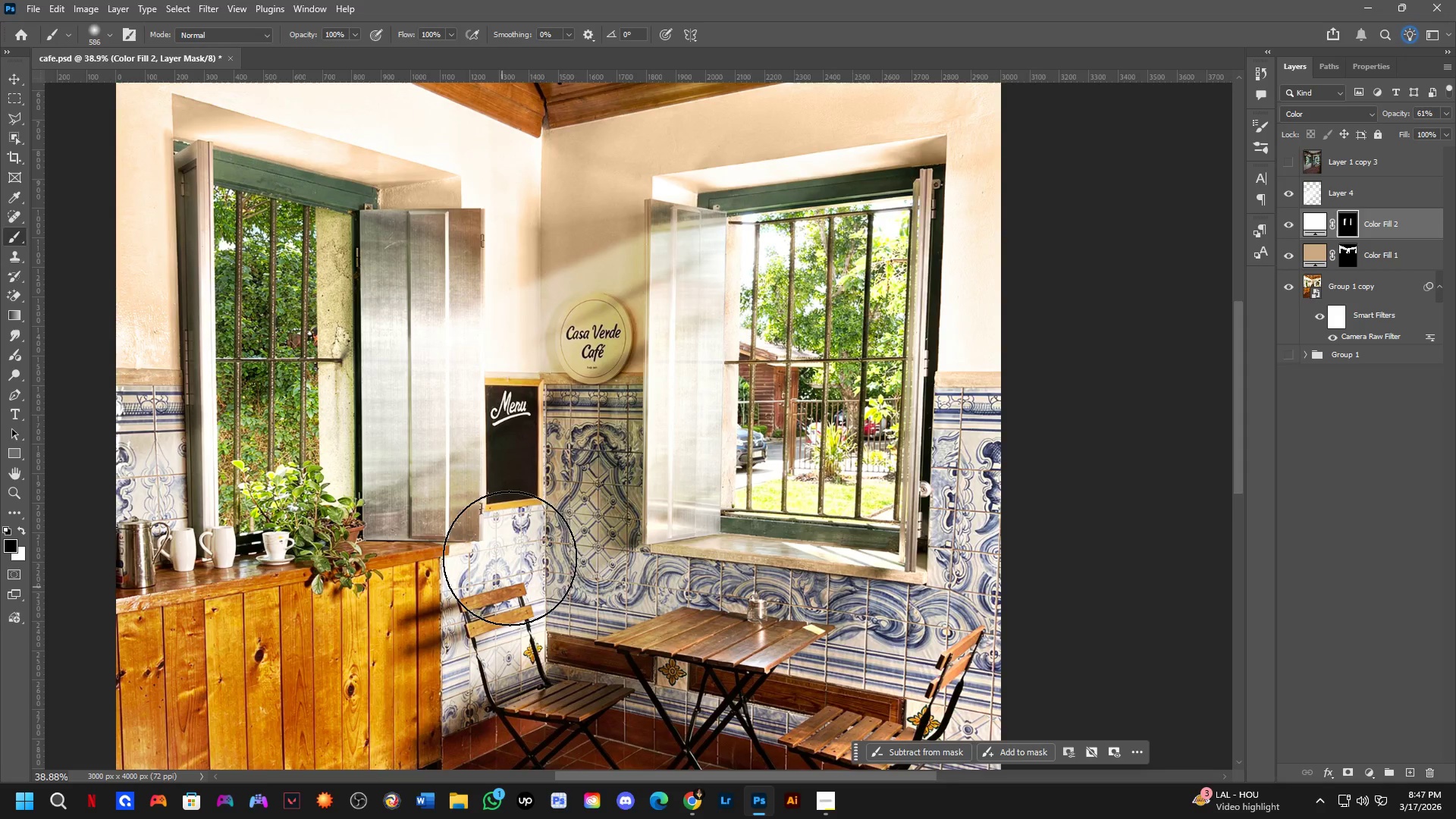 
hold_key(key=Space, duration=0.48)
 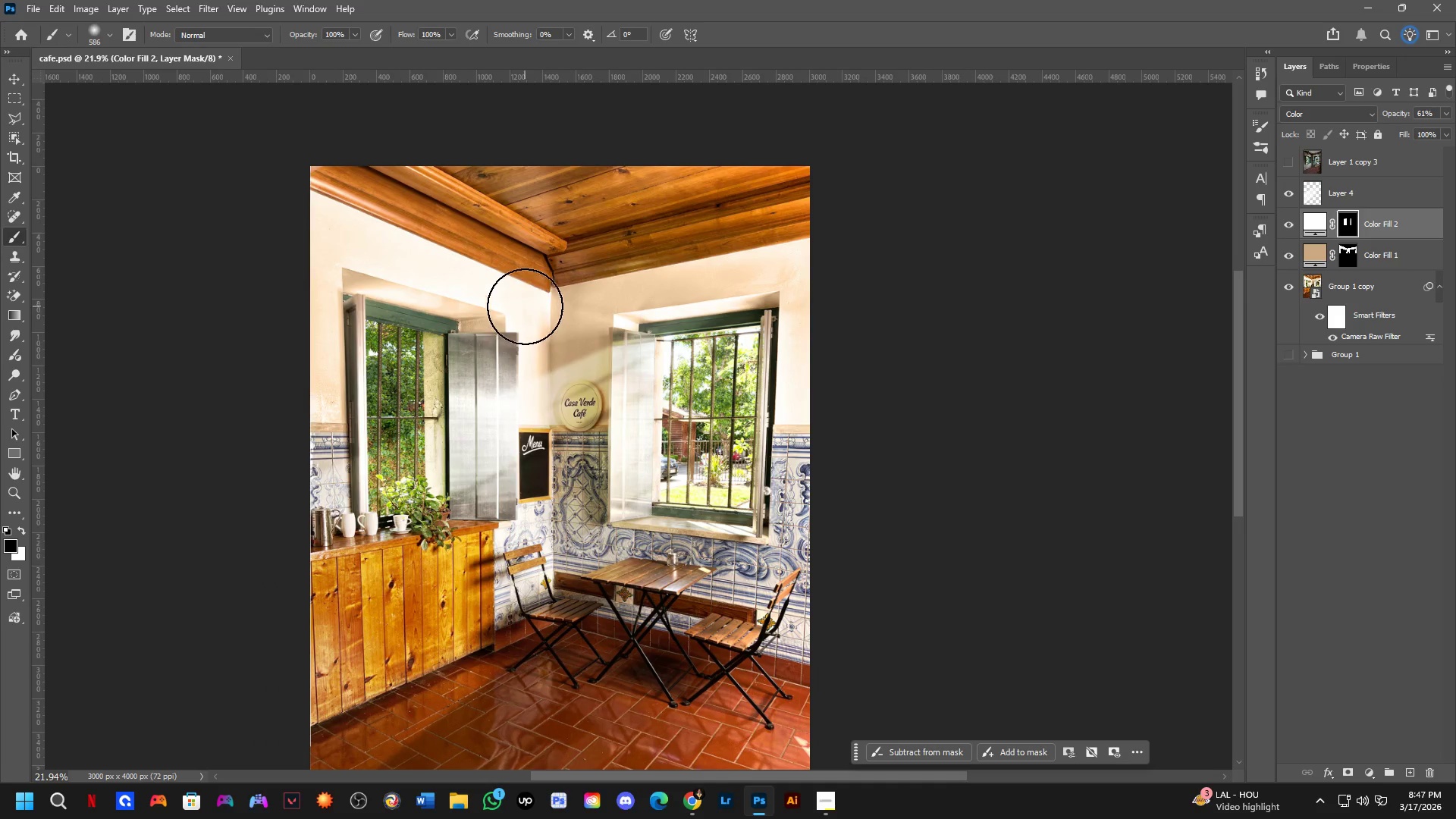 
left_click_drag(start_coordinate=[562, 488], to_coordinate=[575, 500])
 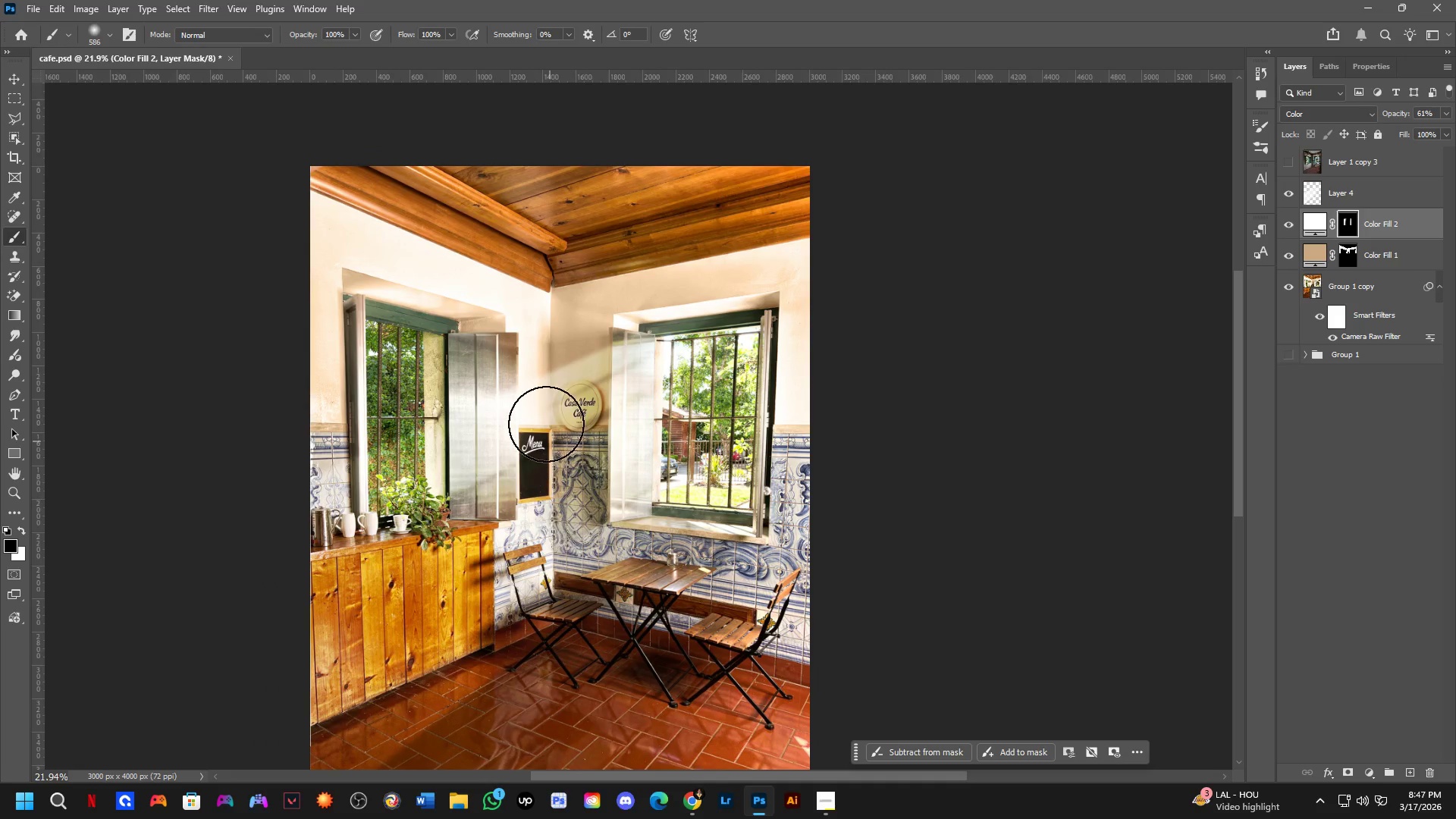 
scroll: coordinate [536, 460], scroll_direction: down, amount: 6.0
 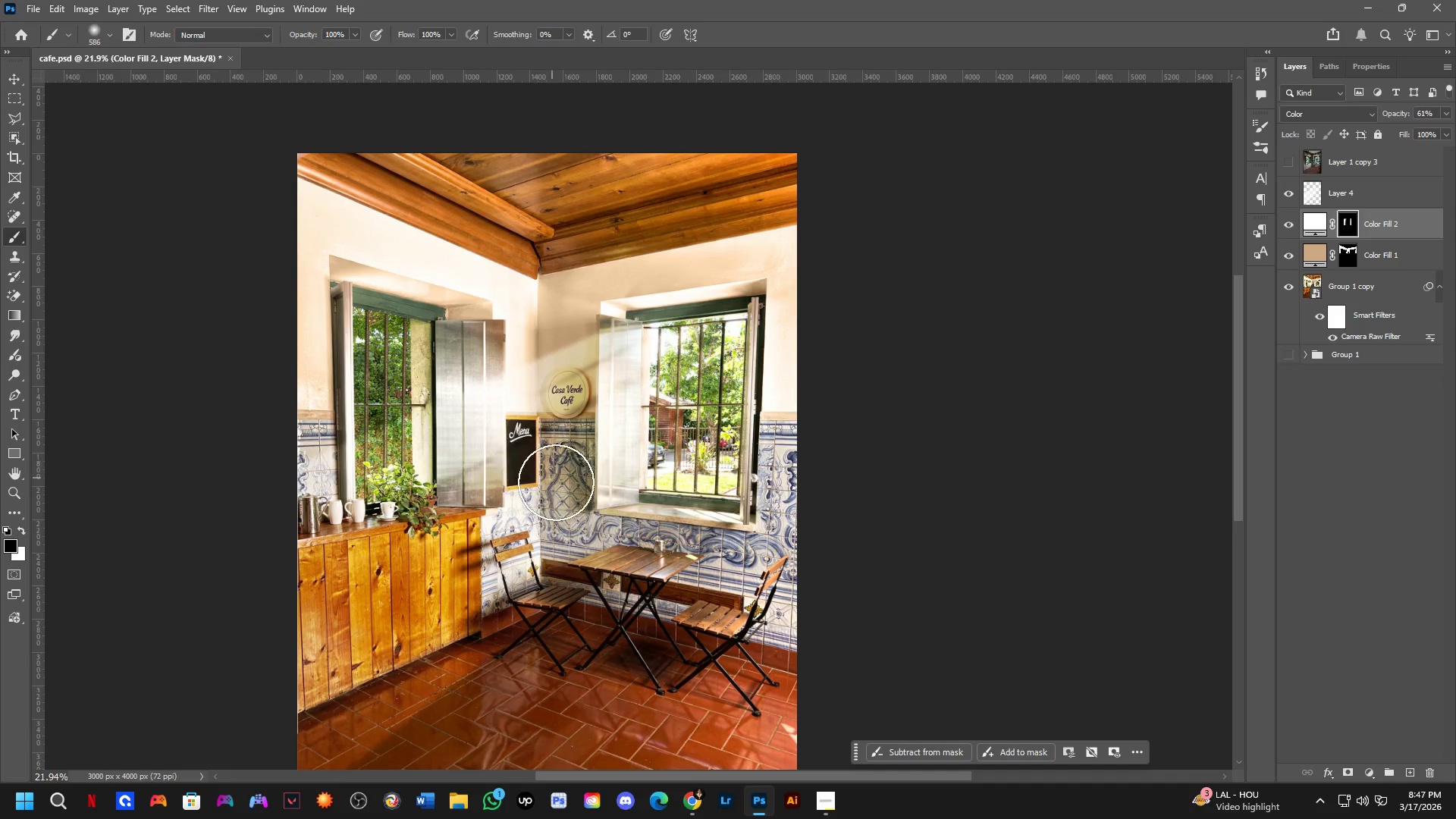 
key(Control+ControlLeft)
 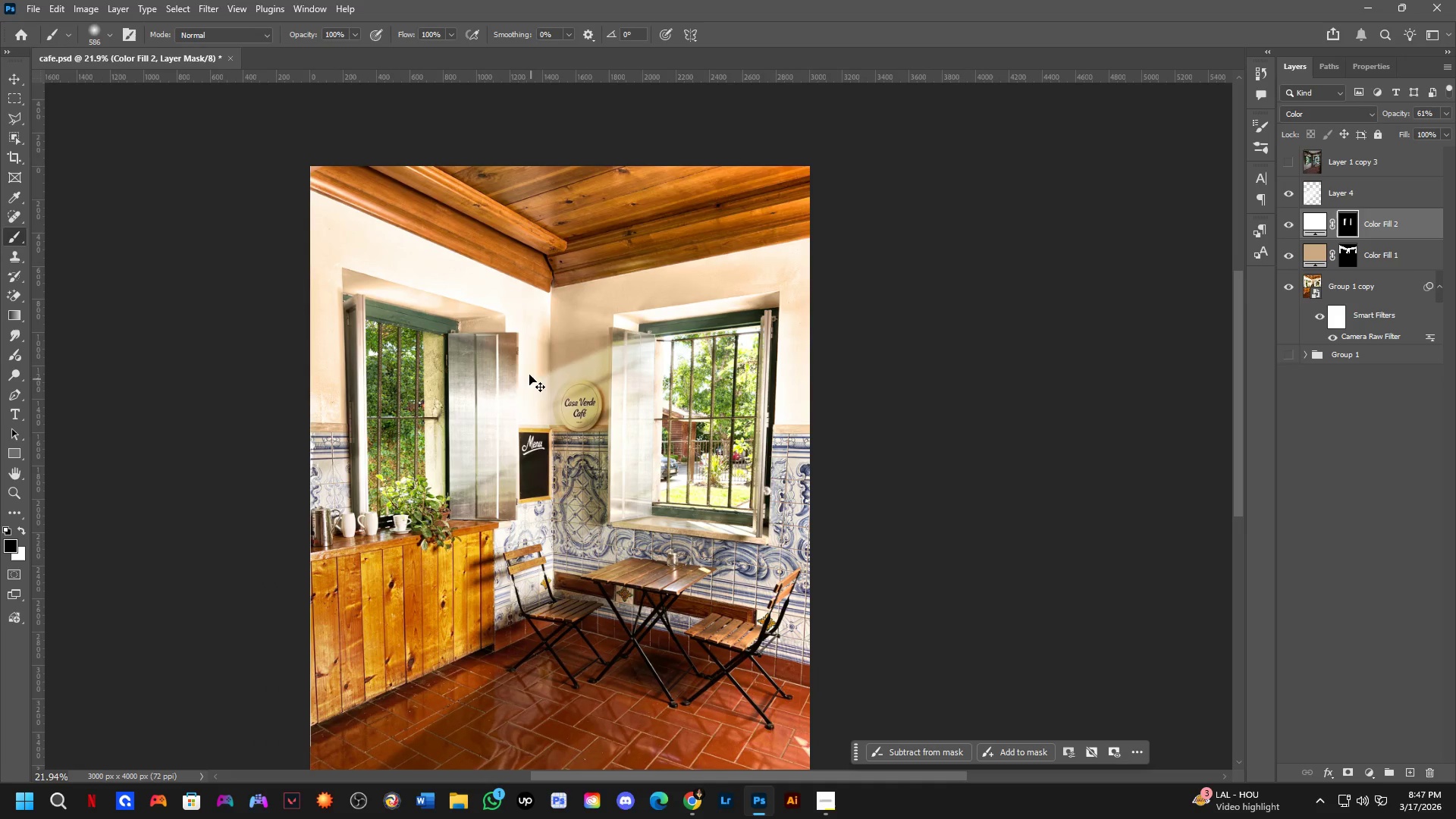 
key(Control+Z)
 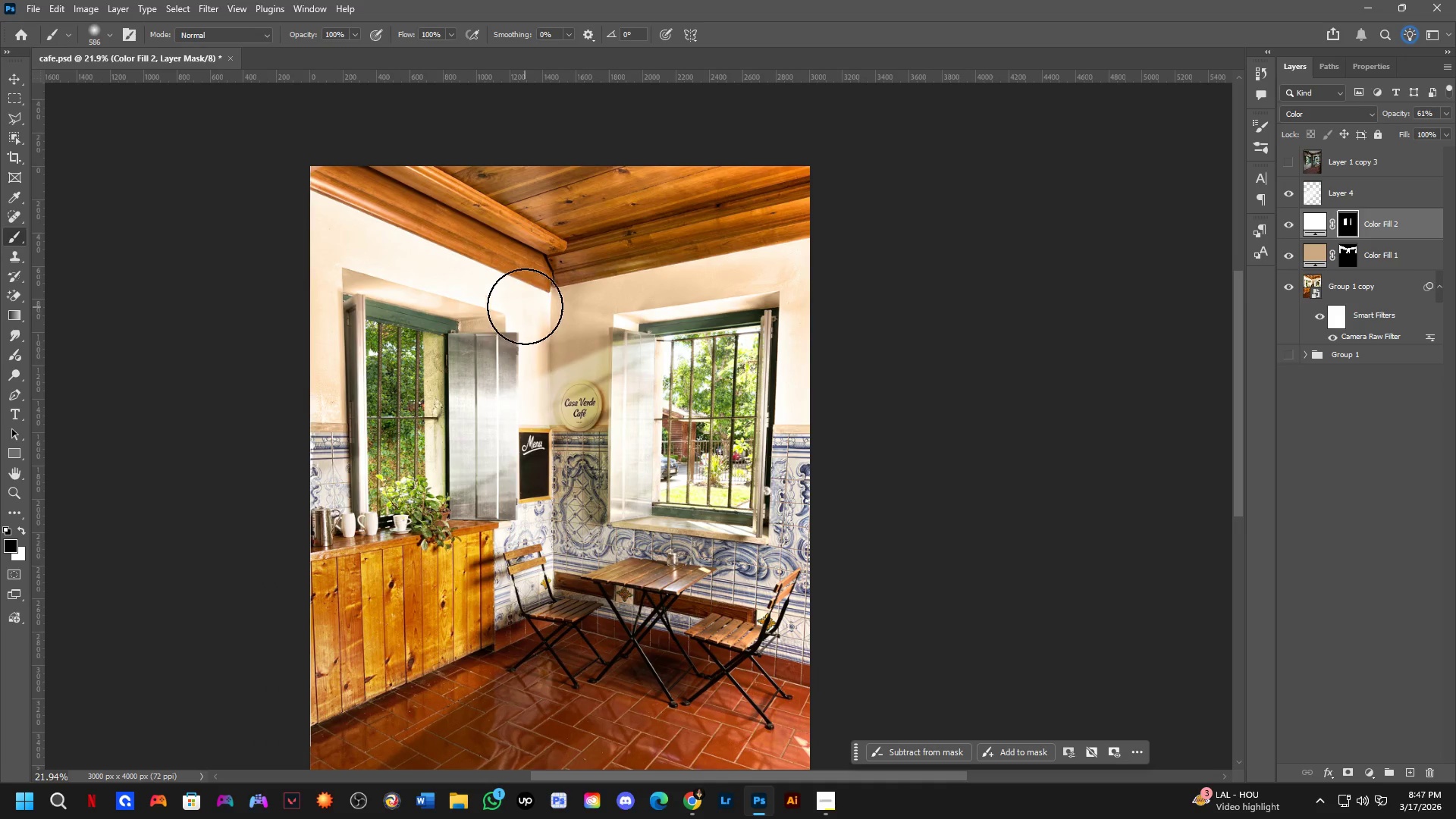 
left_click_drag(start_coordinate=[525, 307], to_coordinate=[562, 637])
 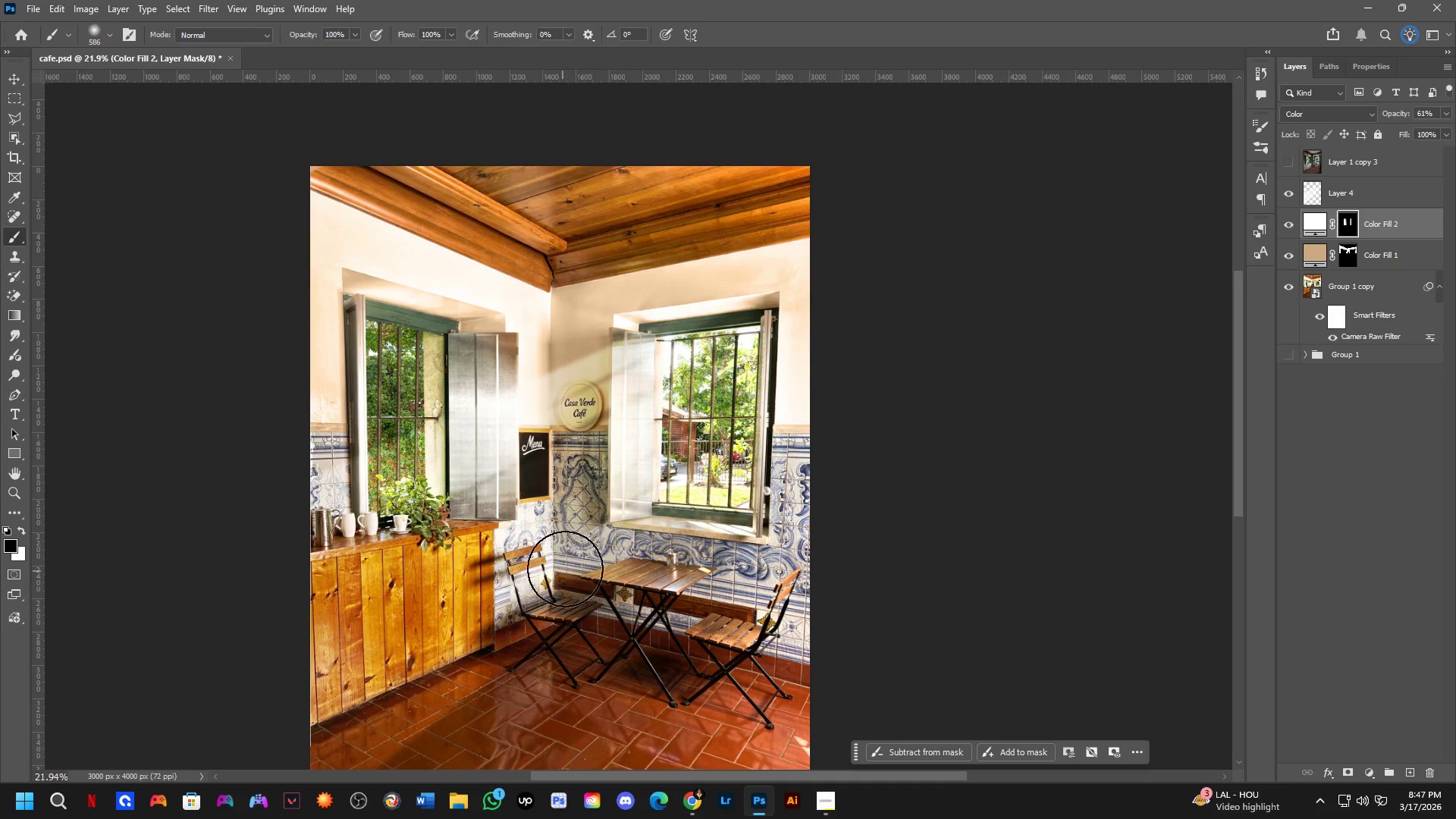 
scroll: coordinate [742, 539], scroll_direction: down, amount: 1.0
 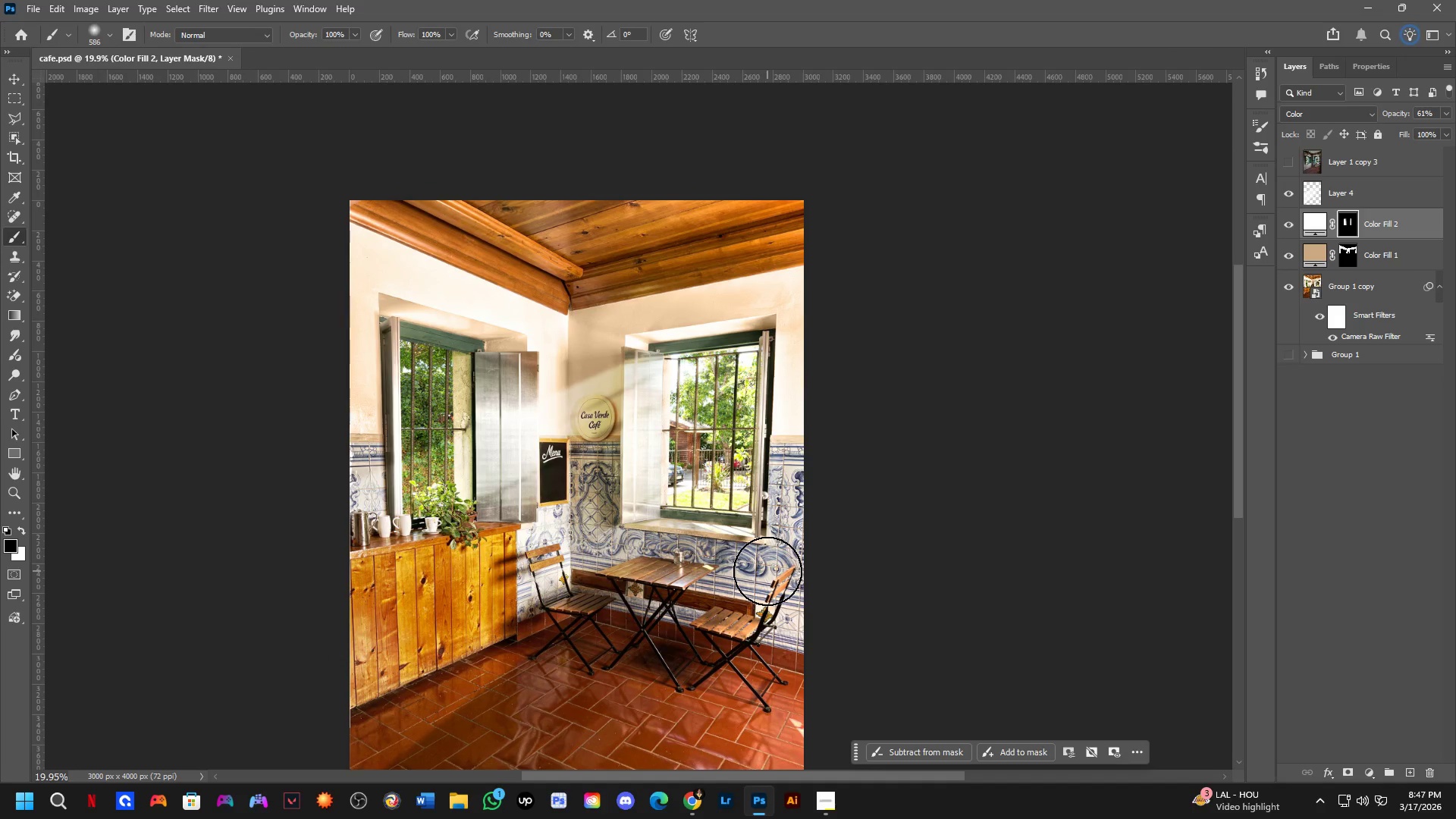 
hold_key(key=Space, duration=0.77)
 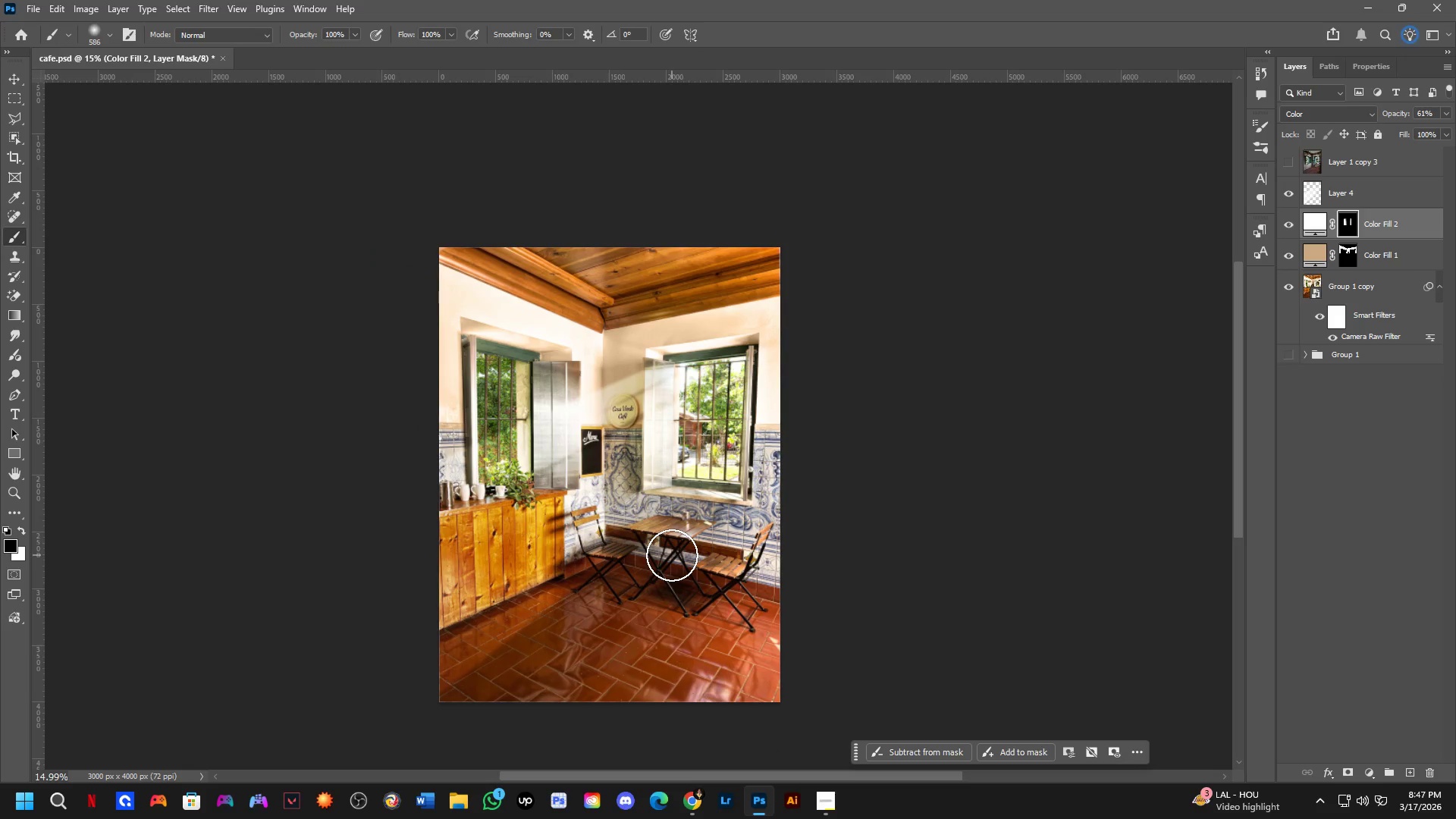 
left_click_drag(start_coordinate=[664, 583], to_coordinate=[675, 535])
 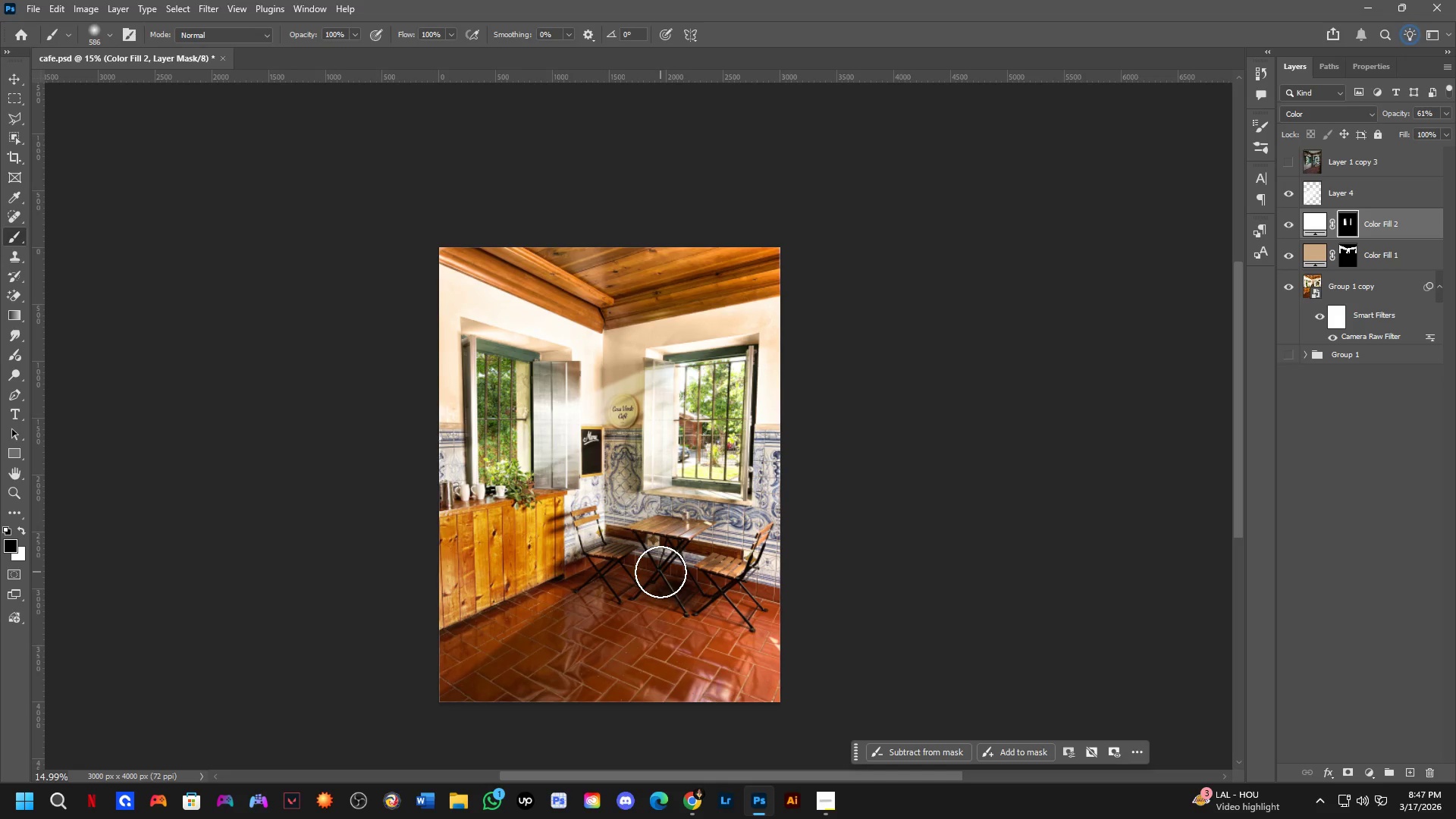 
scroll: coordinate [664, 583], scroll_direction: down, amount: 3.0
 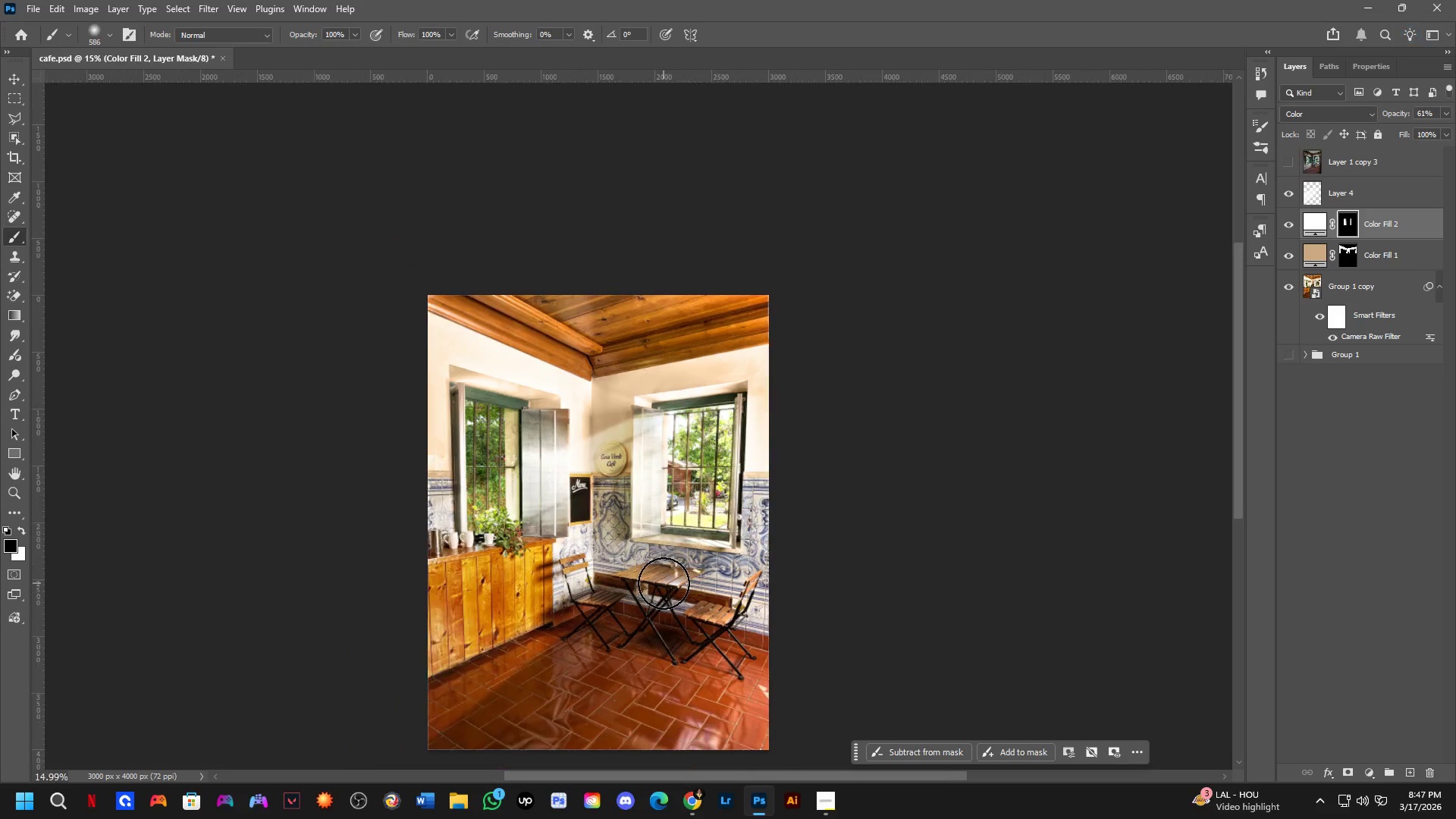 
wait(18.95)
 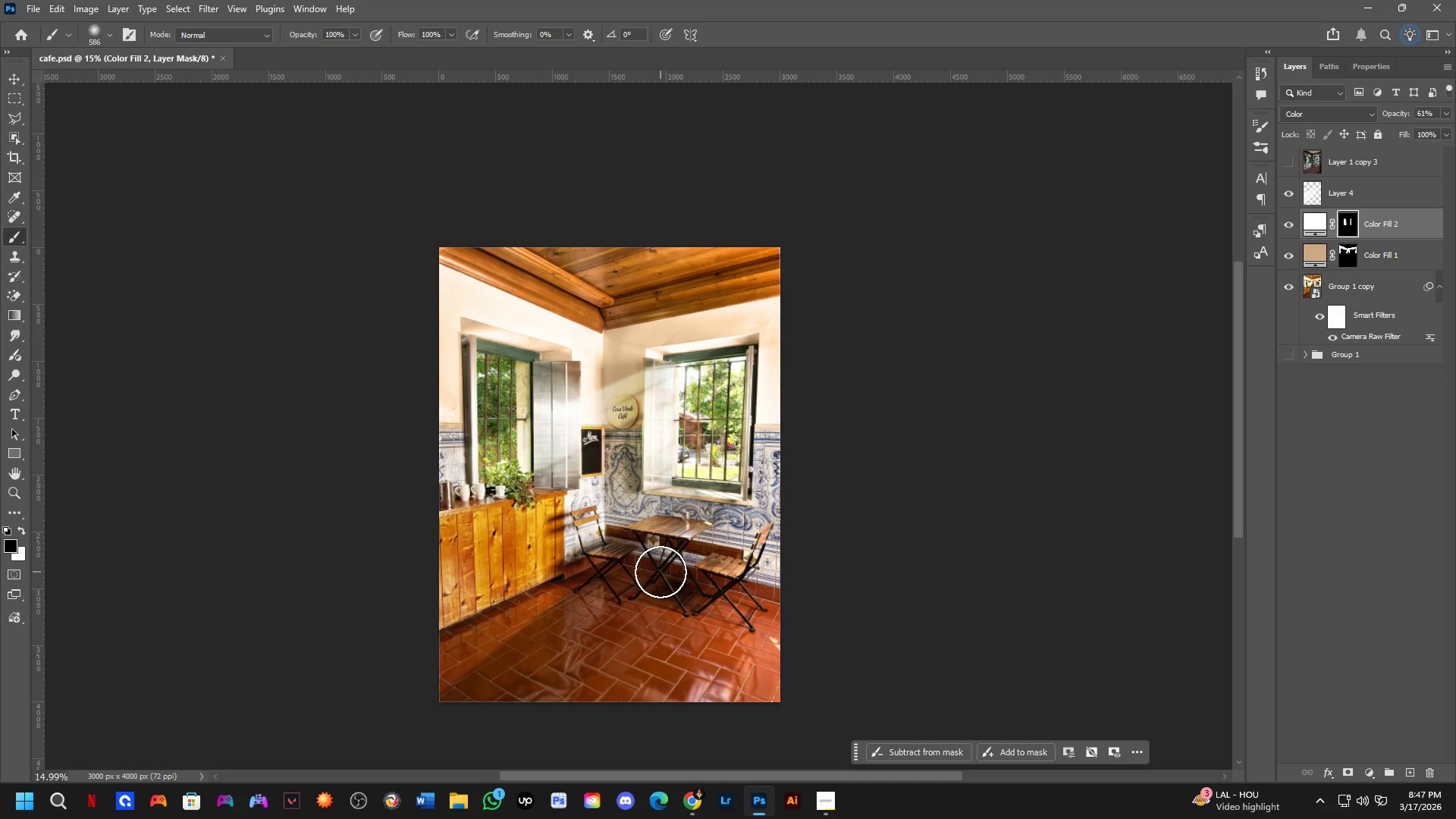 
key(Shift+ShiftLeft)
 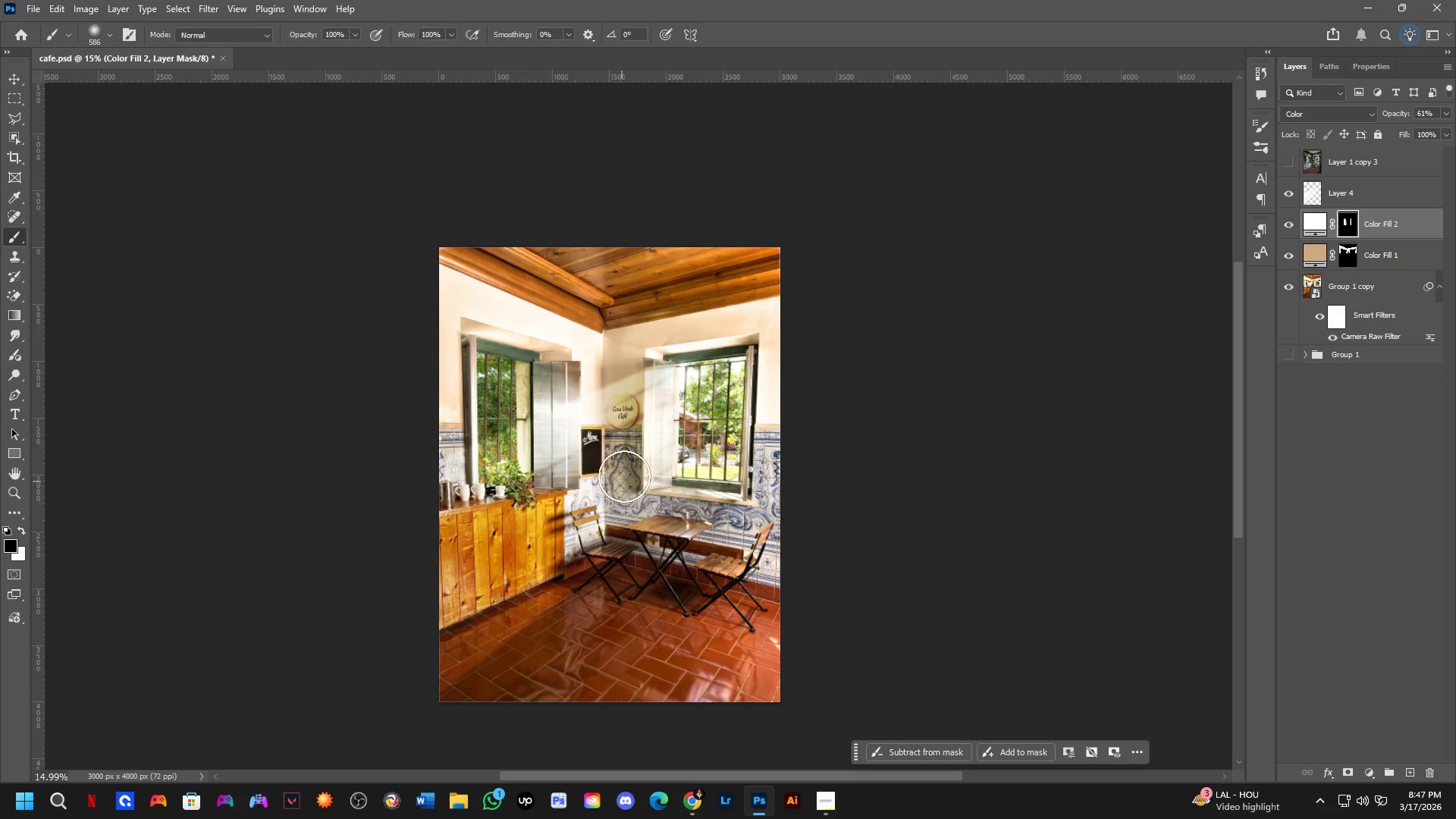 
key(Shift+ShiftLeft)
 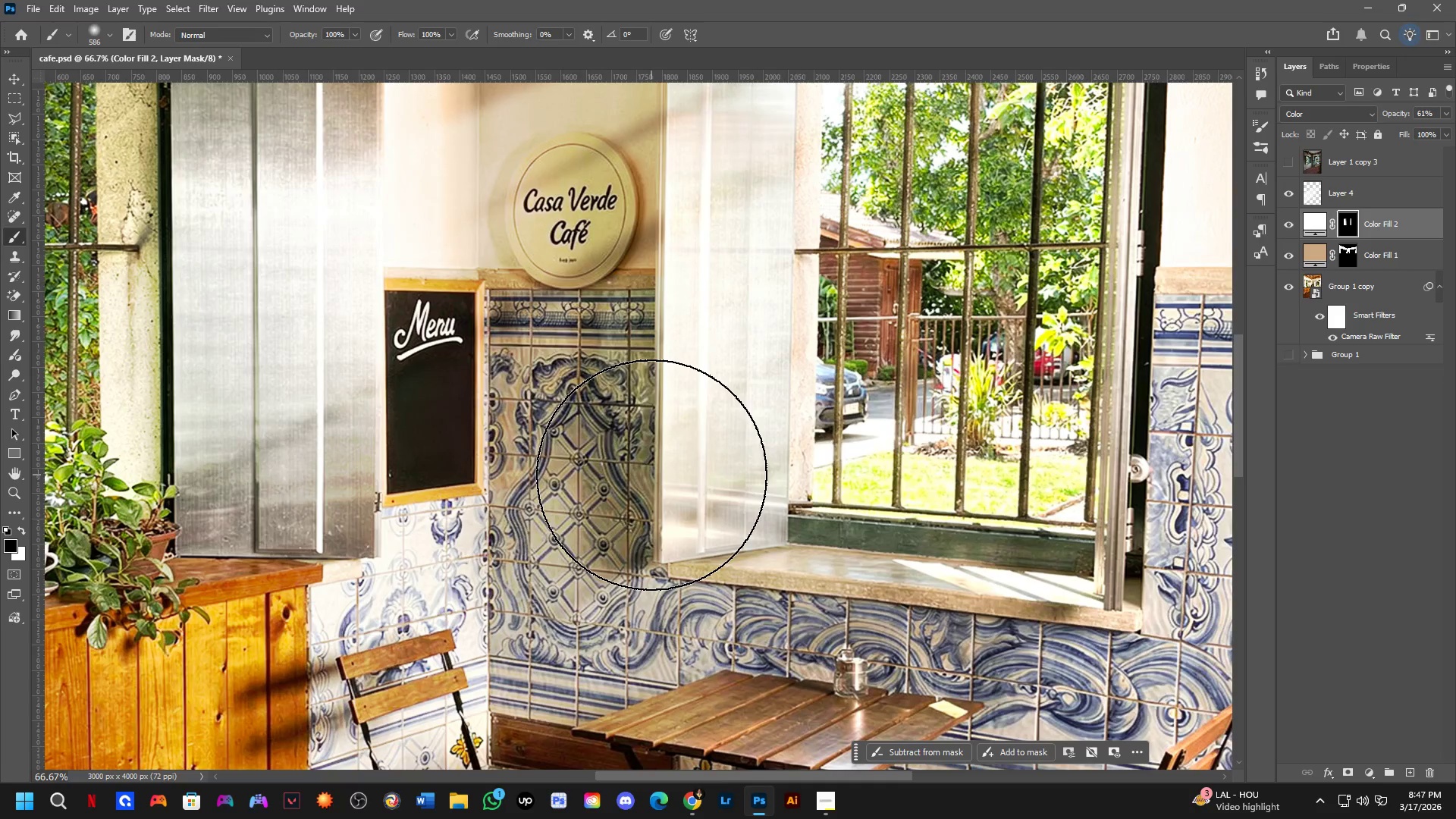 
scroll: coordinate [642, 472], scroll_direction: up, amount: 6.0
 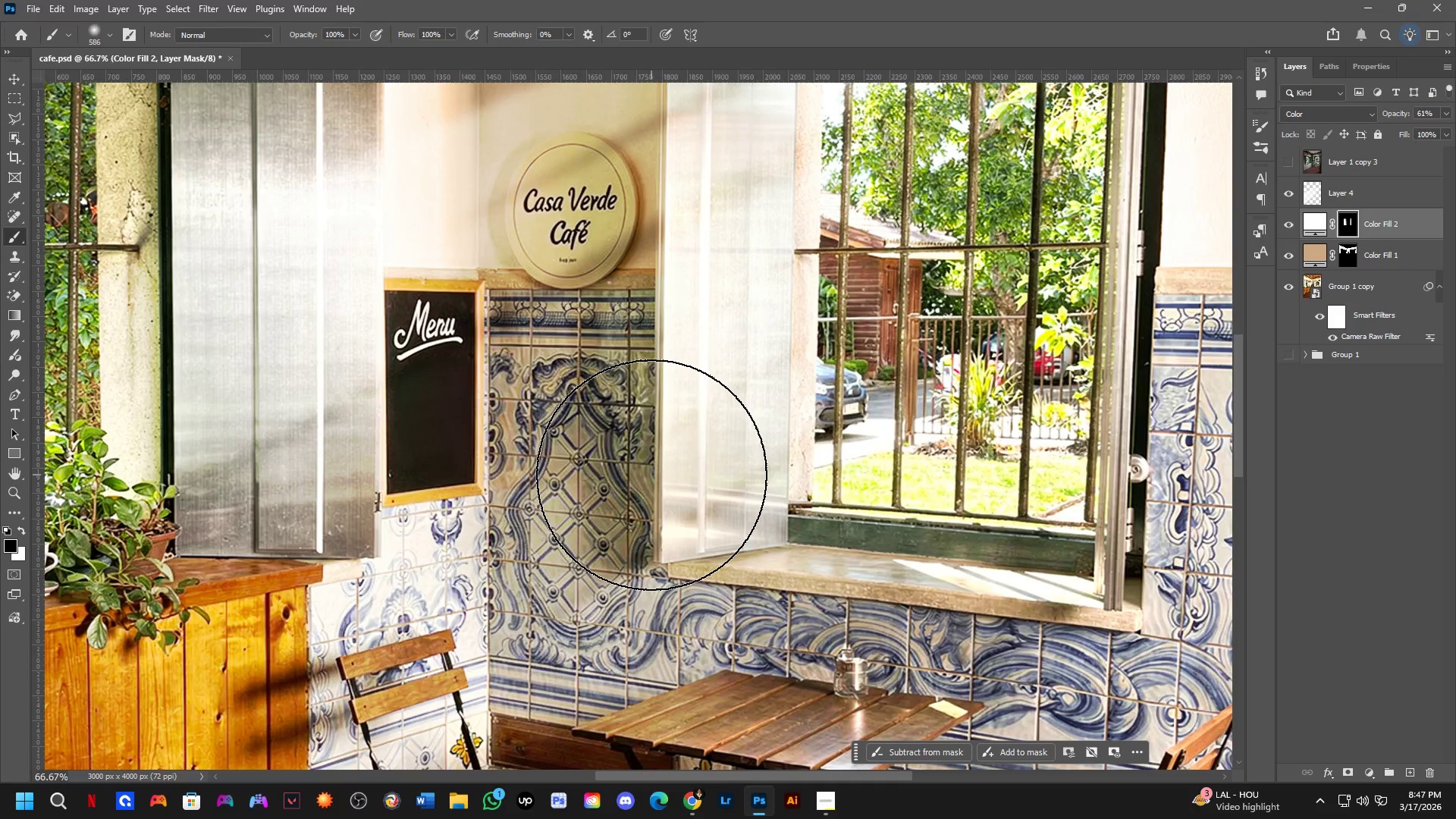 
hold_key(key=Space, duration=0.77)
 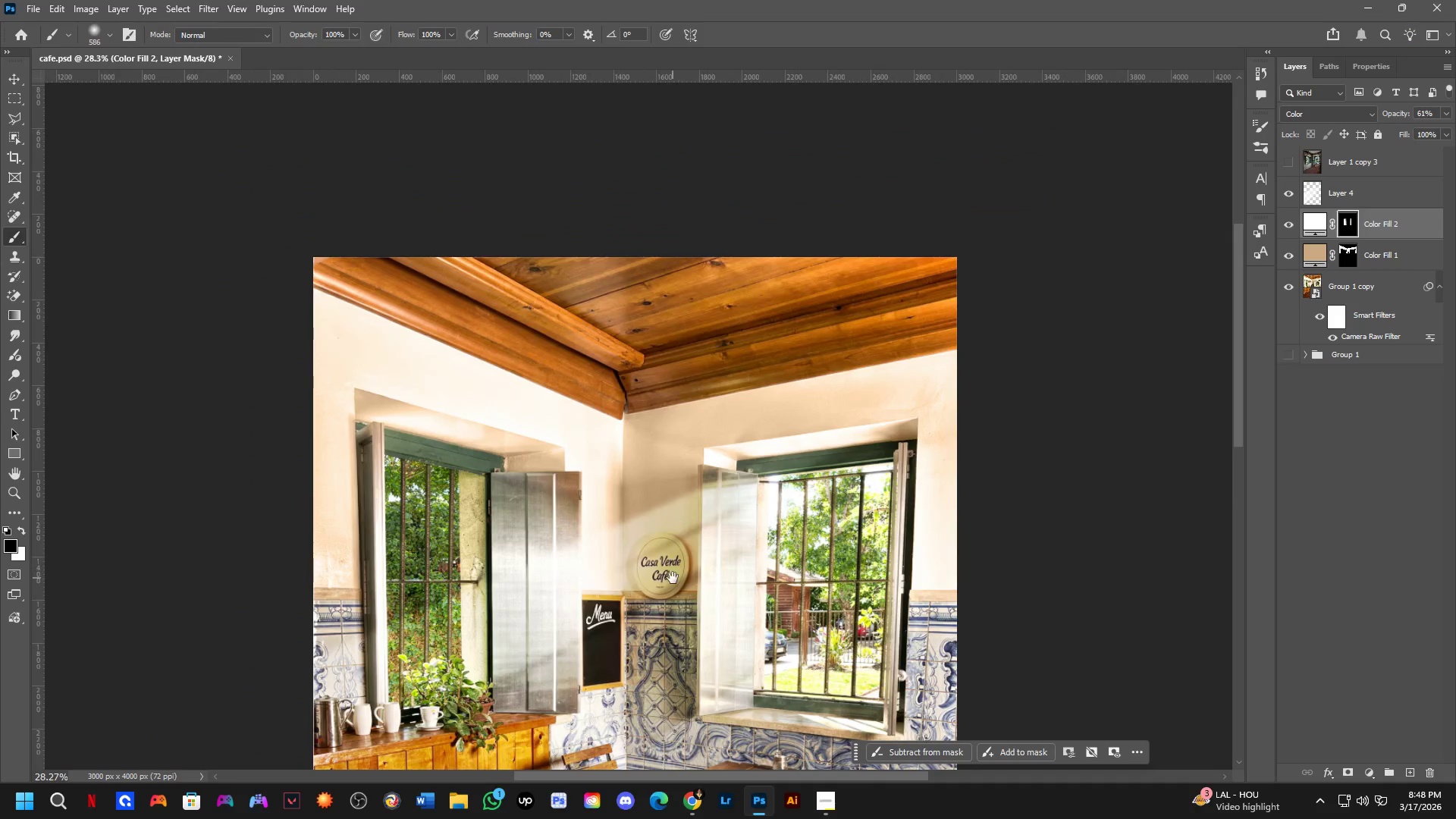 
left_click_drag(start_coordinate=[632, 410], to_coordinate=[688, 664])
 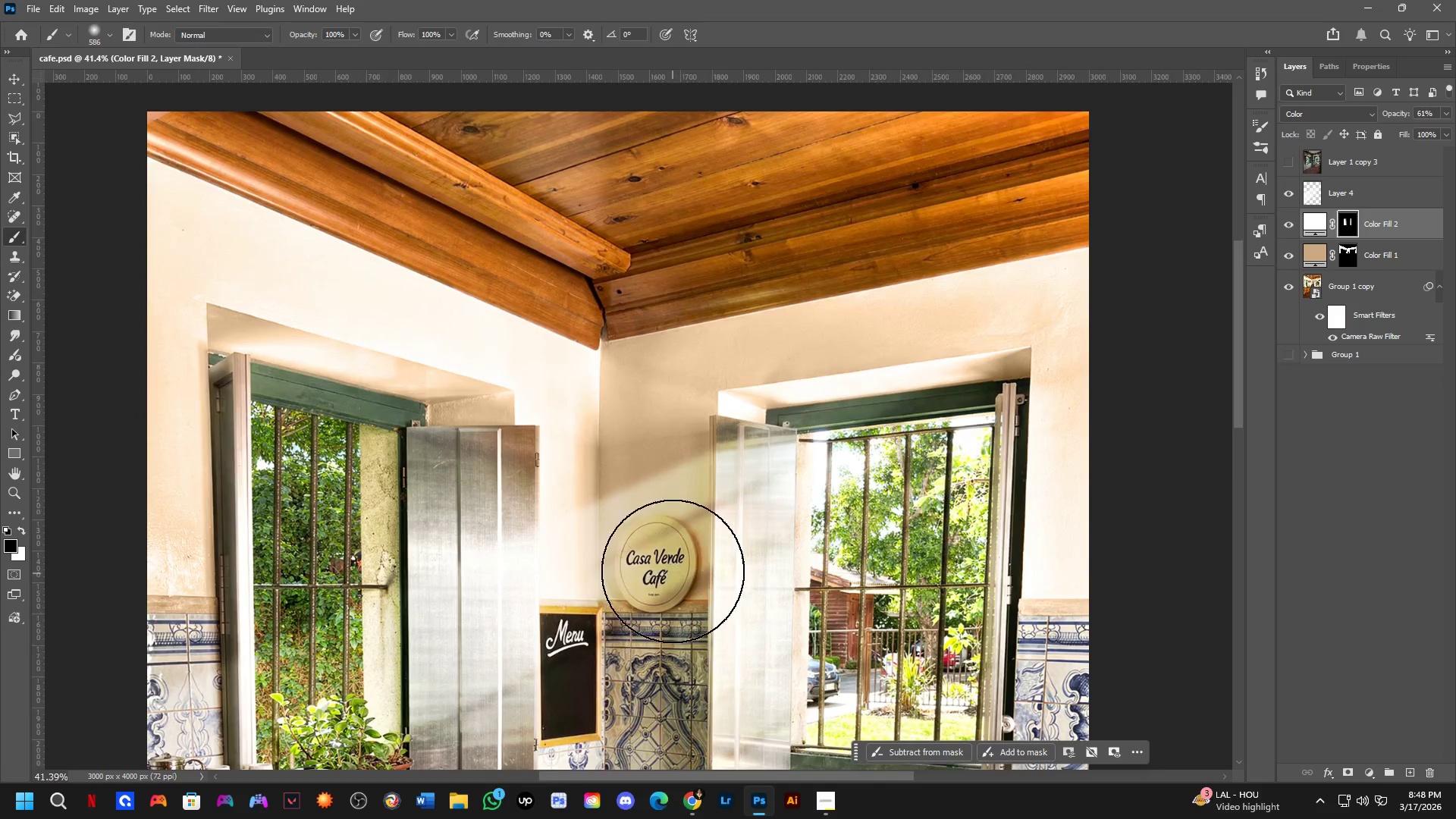 
scroll: coordinate [645, 470], scroll_direction: down, amount: 5.0
 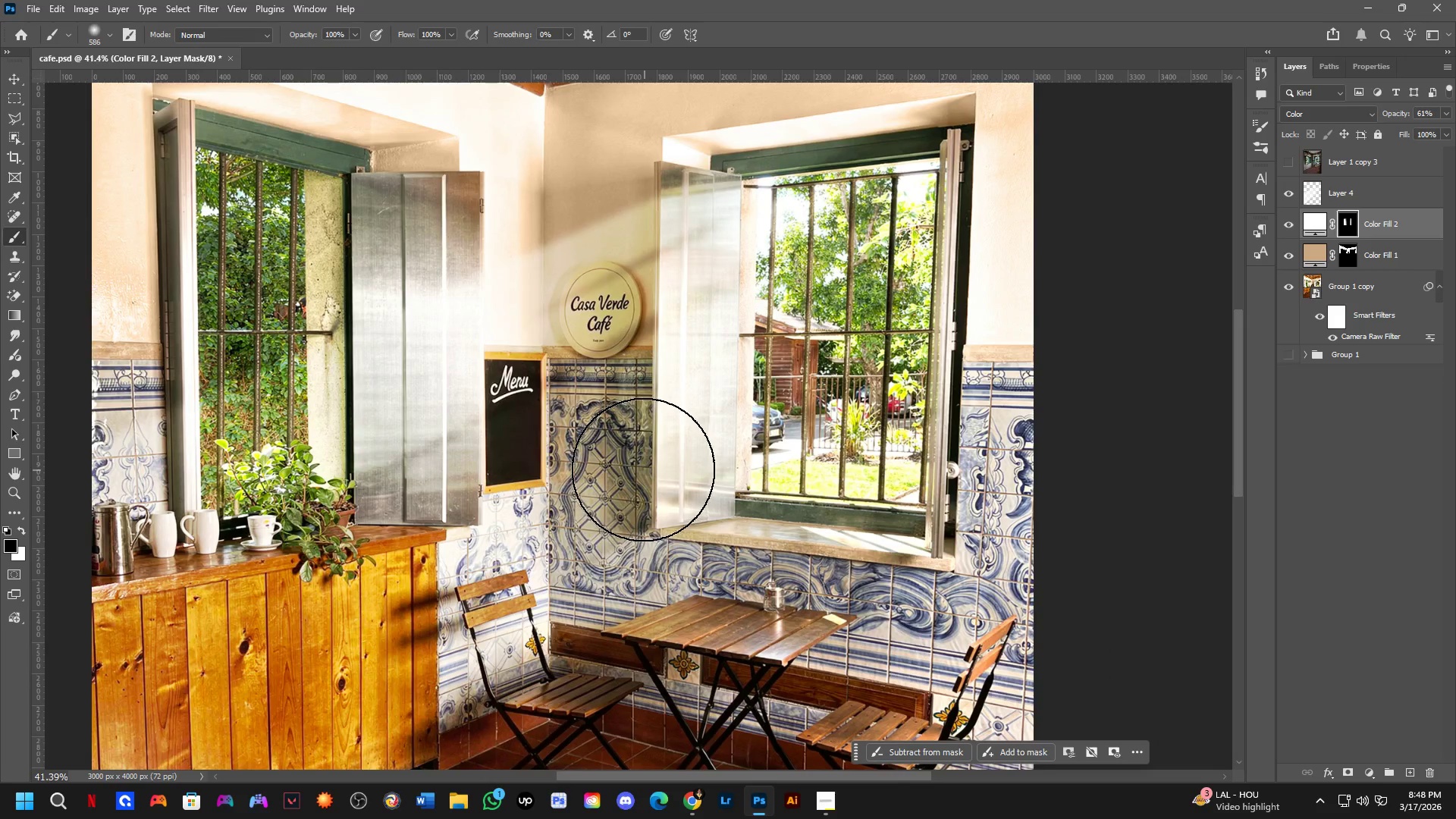 
hold_key(key=Space, duration=1.03)
 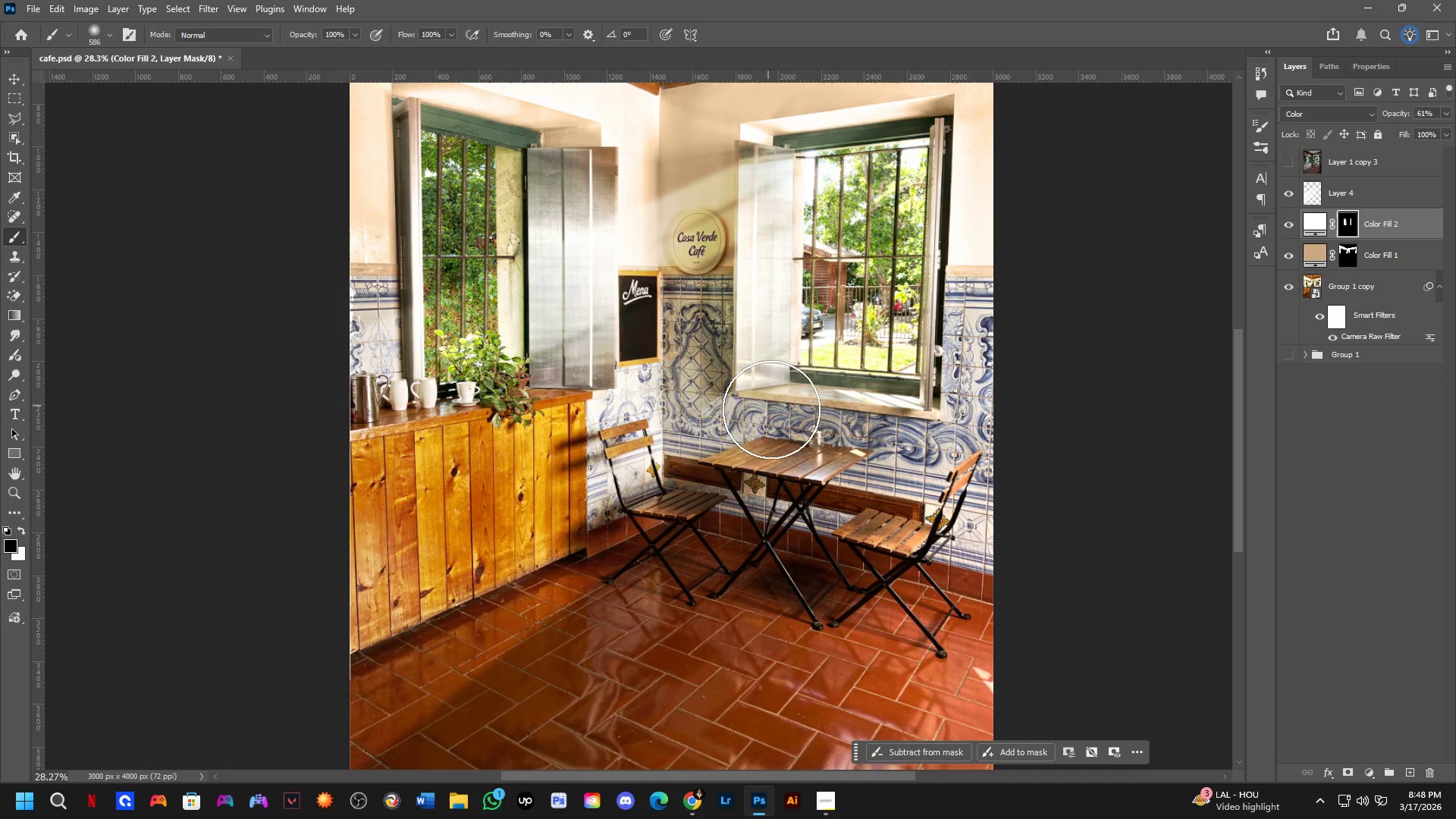 
left_click_drag(start_coordinate=[673, 578], to_coordinate=[709, 253])
 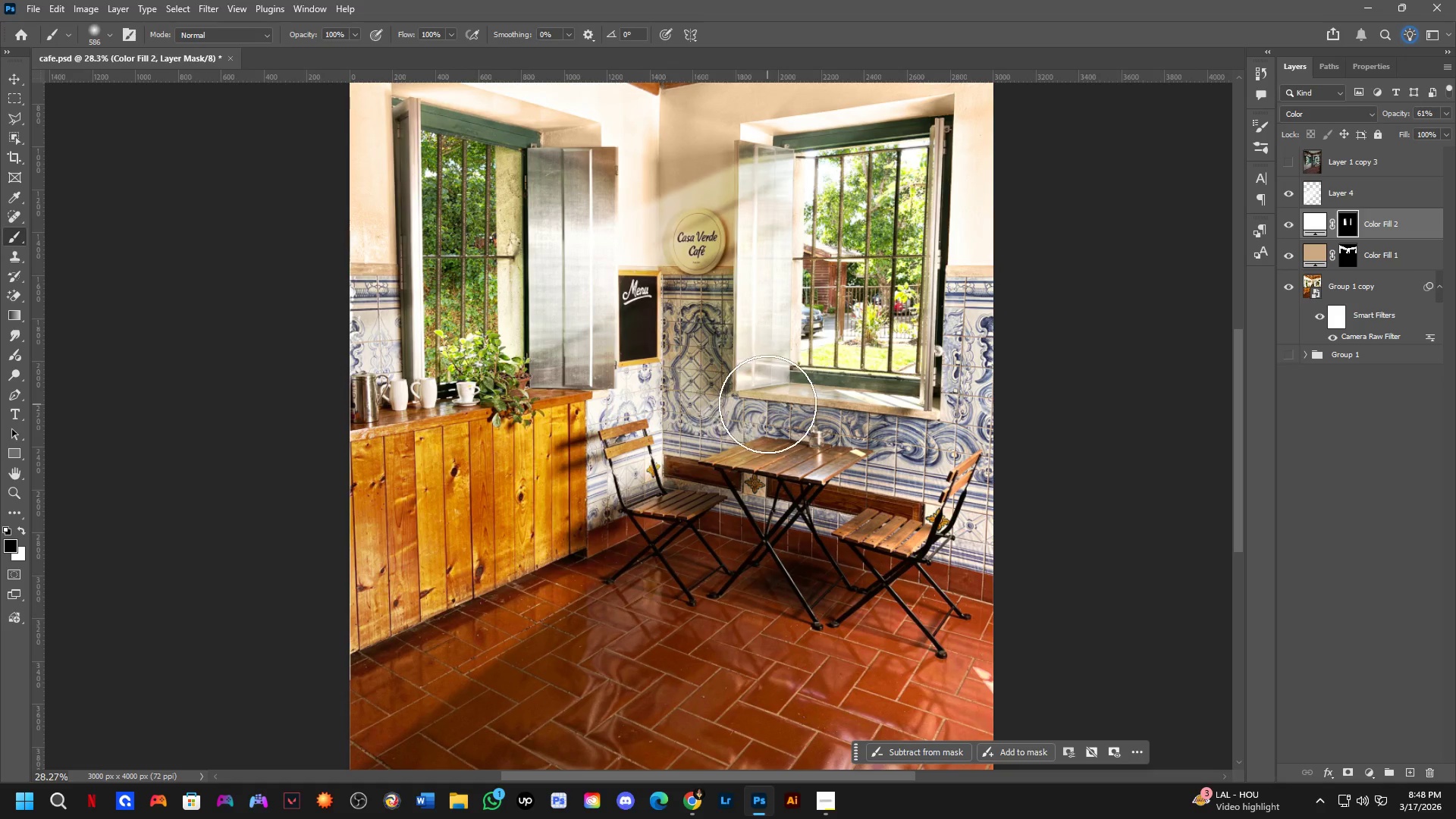 
scroll: coordinate [673, 570], scroll_direction: down, amount: 4.0
 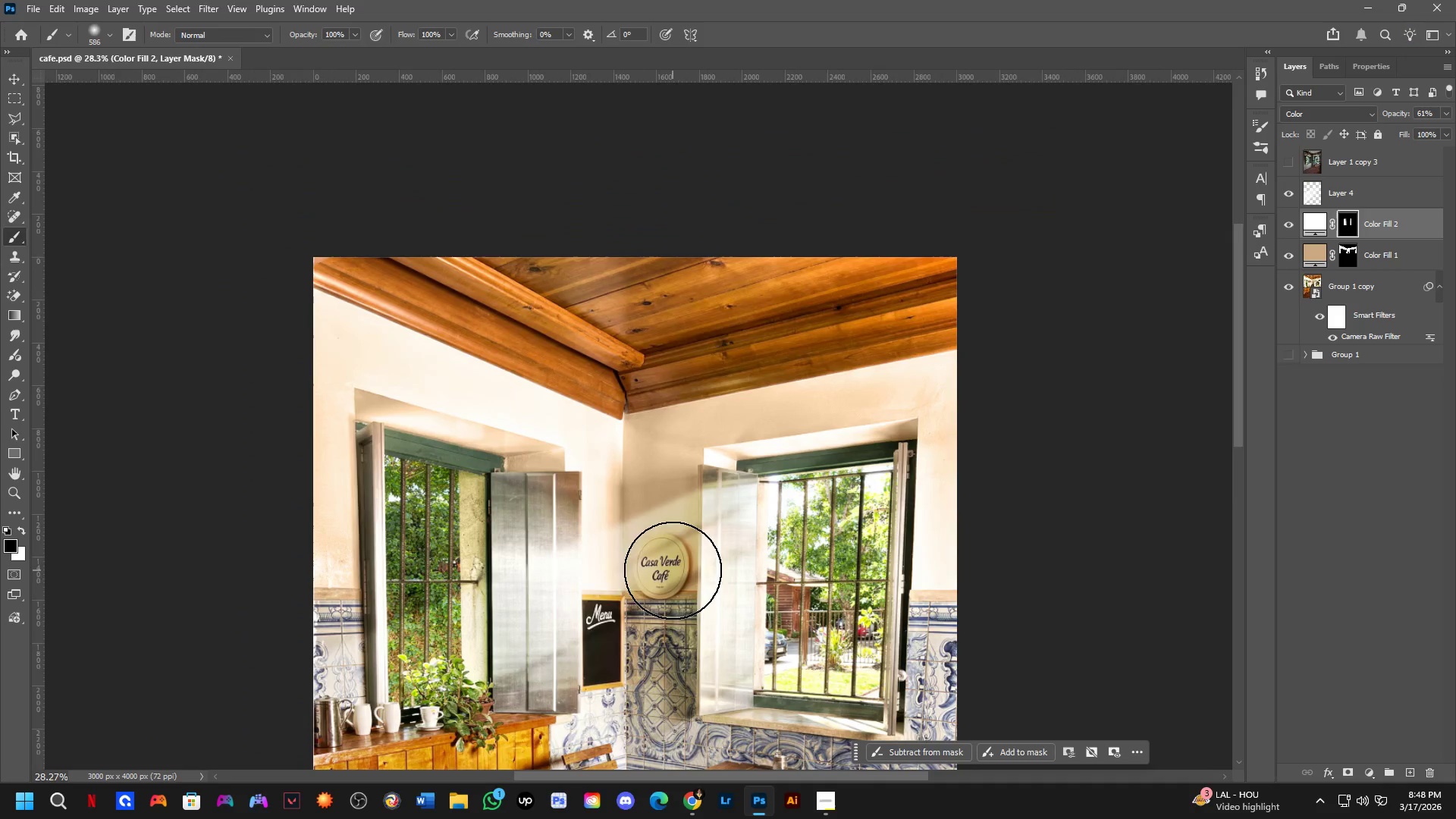 
hold_key(key=ShiftLeft, duration=0.33)
 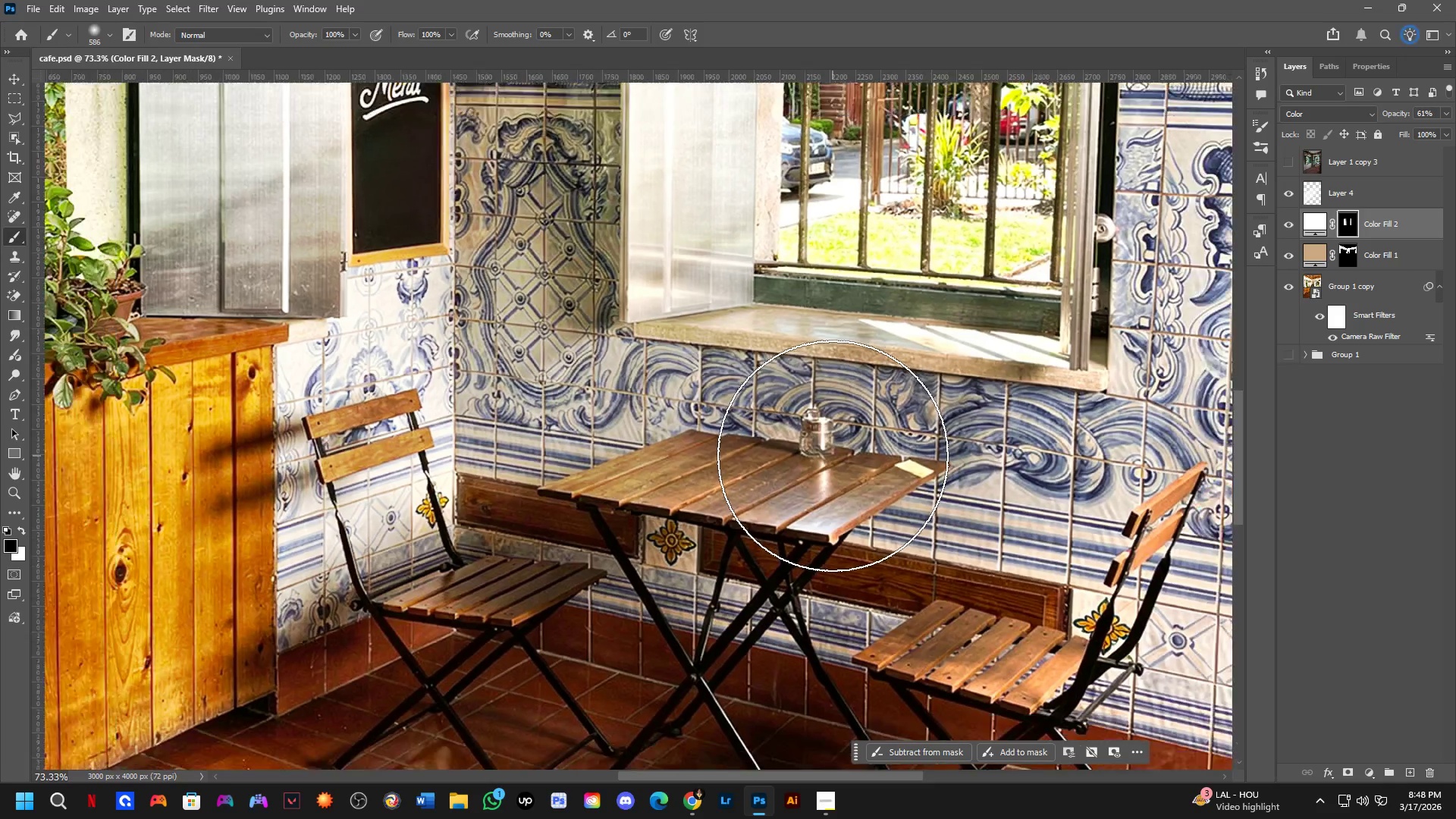 
key(Shift+ShiftLeft)
 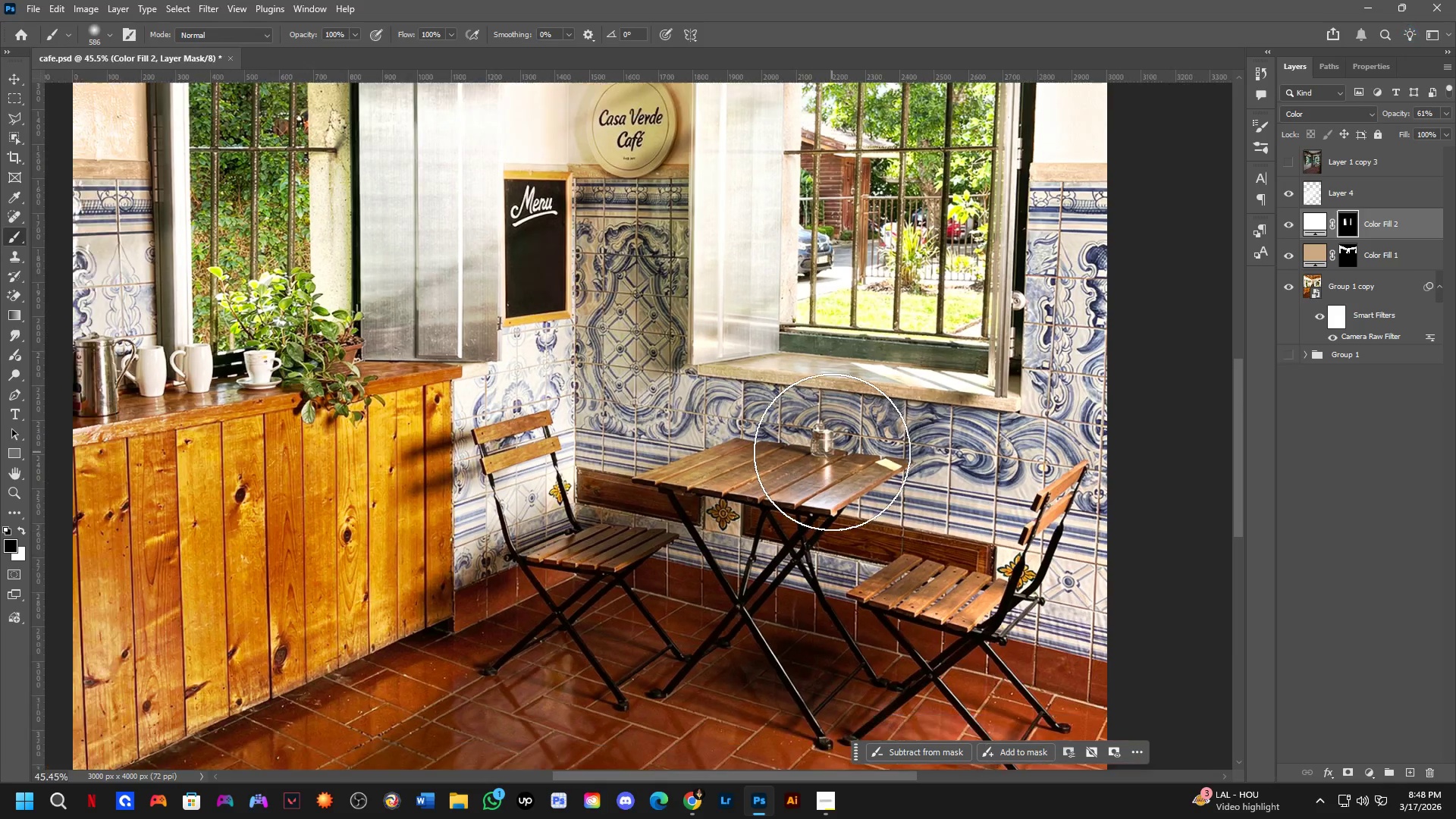 
hold_key(key=Space, duration=0.64)
 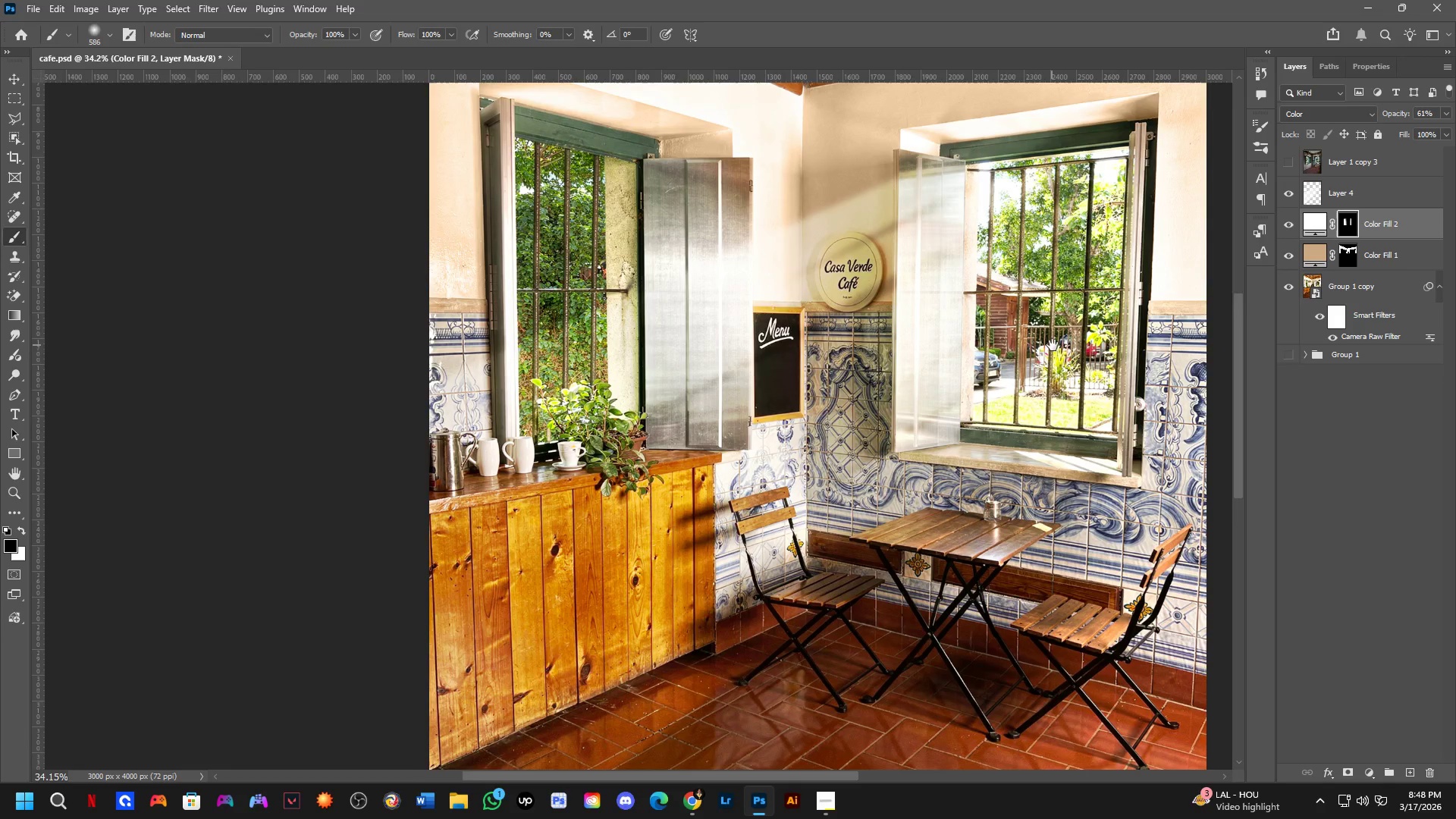 
left_click_drag(start_coordinate=[857, 312], to_coordinate=[631, 579])
 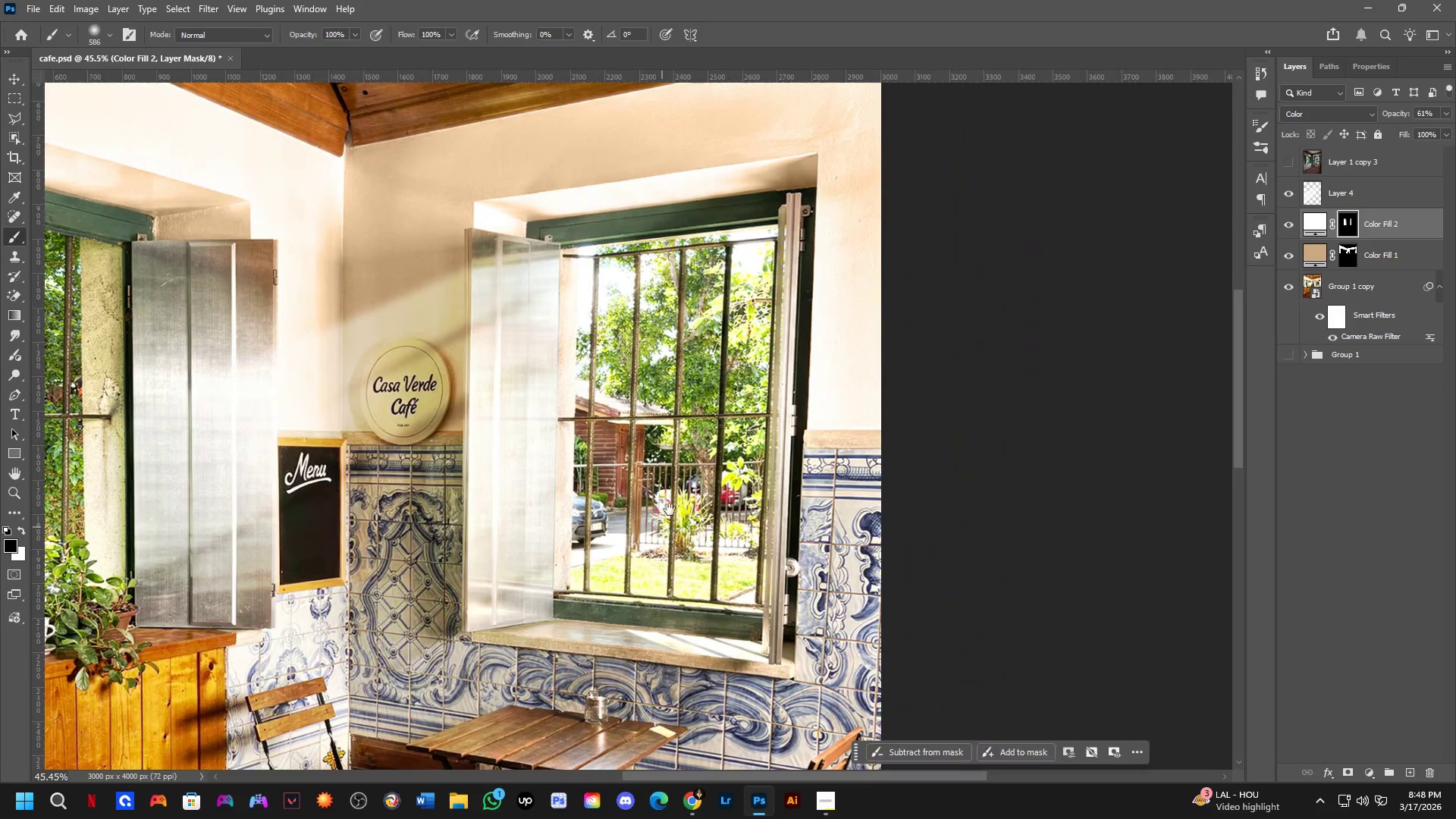 
scroll: coordinate [832, 452], scroll_direction: up, amount: 1.0
 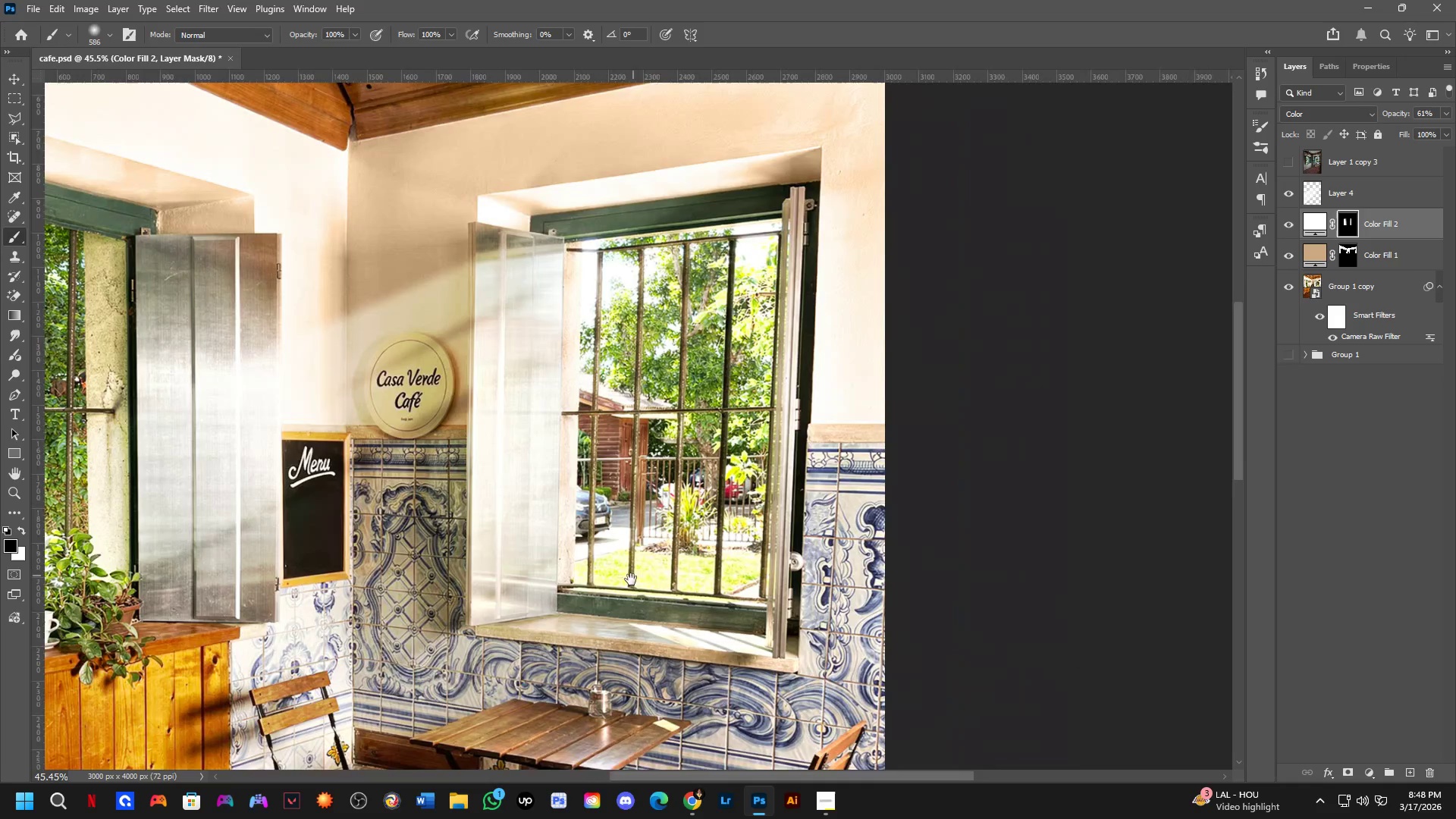 
hold_key(key=Space, duration=0.59)
 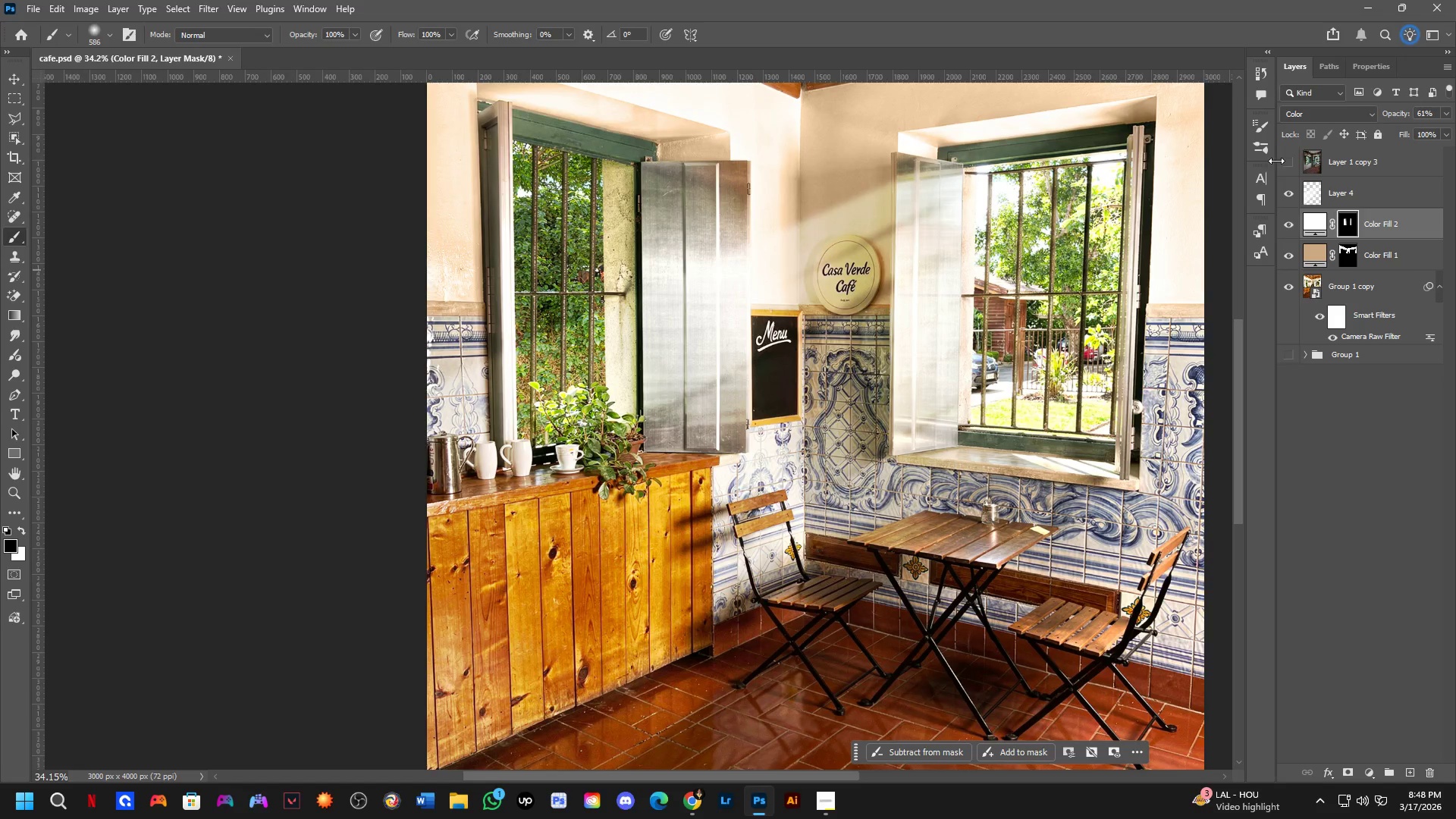 
left_click_drag(start_coordinate=[673, 491], to_coordinate=[1046, 349])
 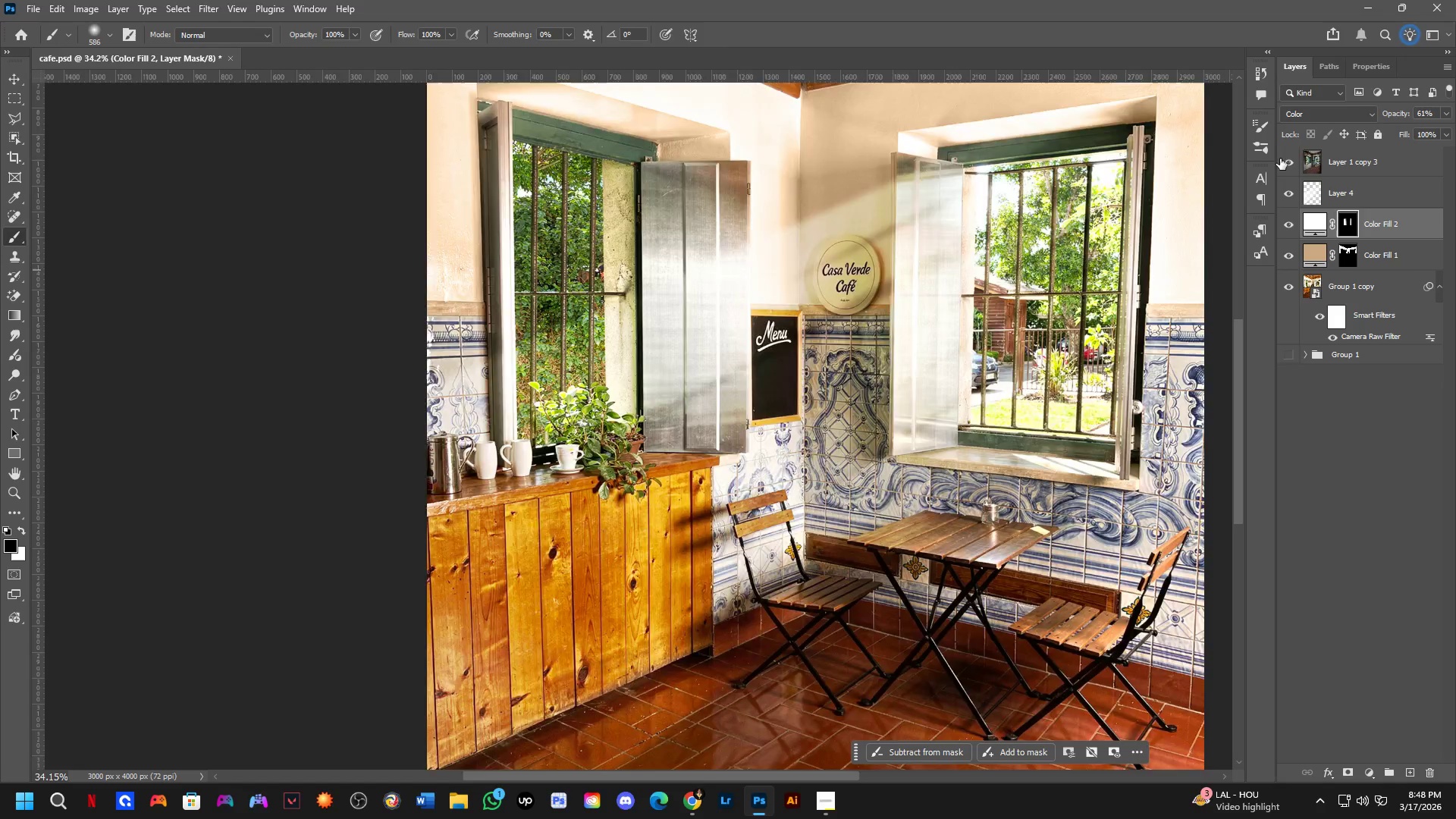 
scroll: coordinate [681, 491], scroll_direction: down, amount: 3.0
 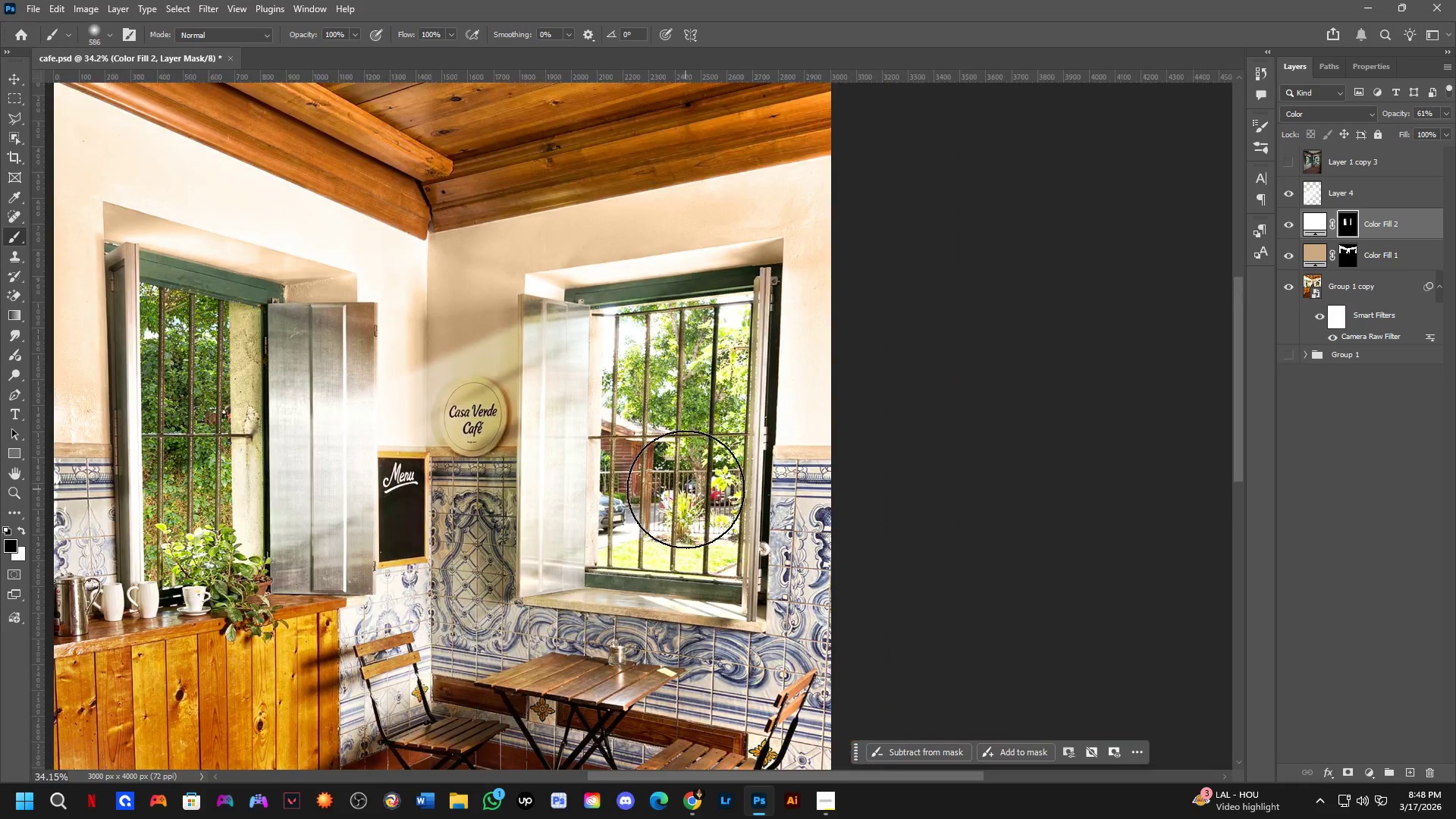 
double_click([1280, 158])
 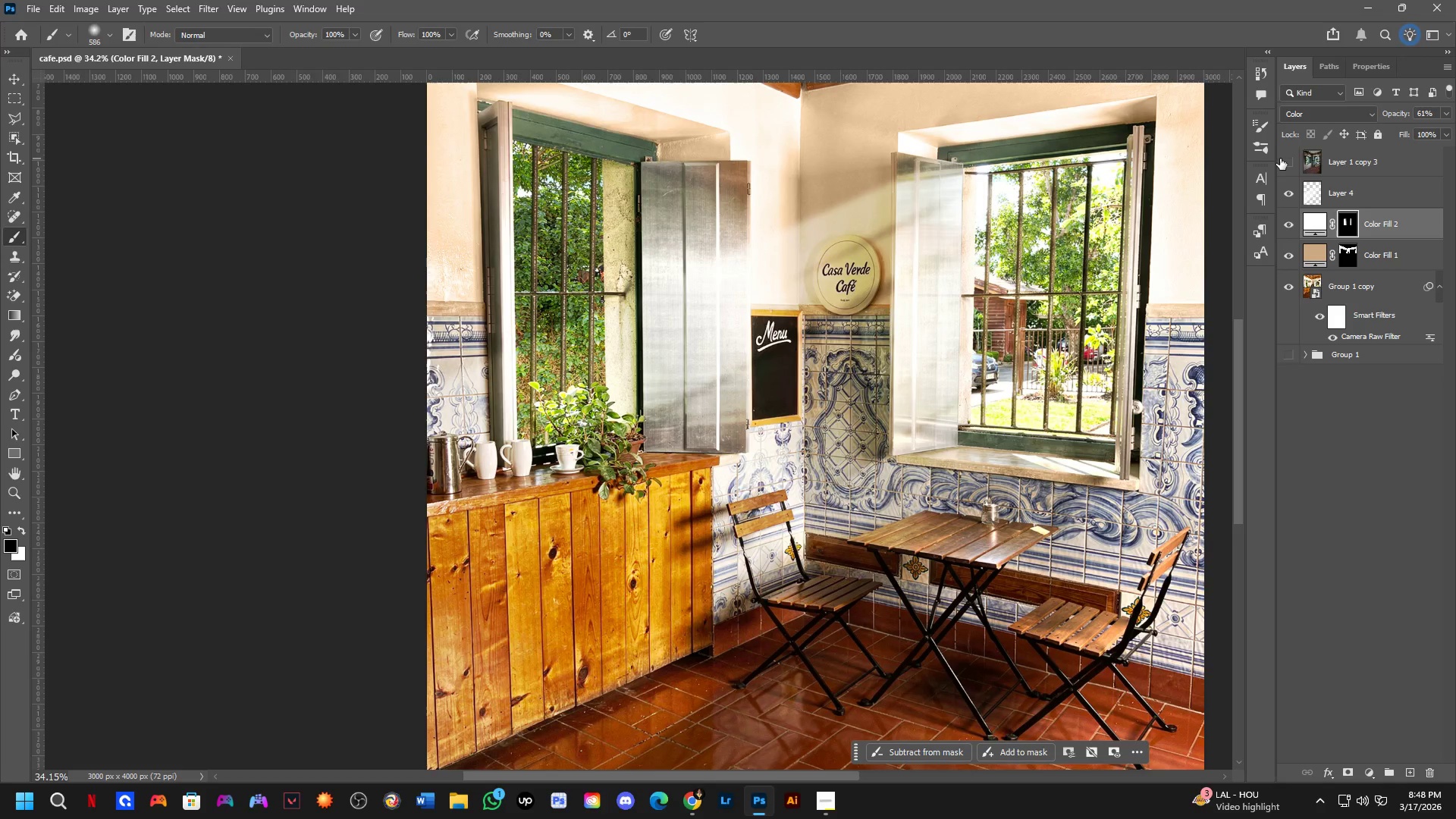 
triple_click([1280, 158])
 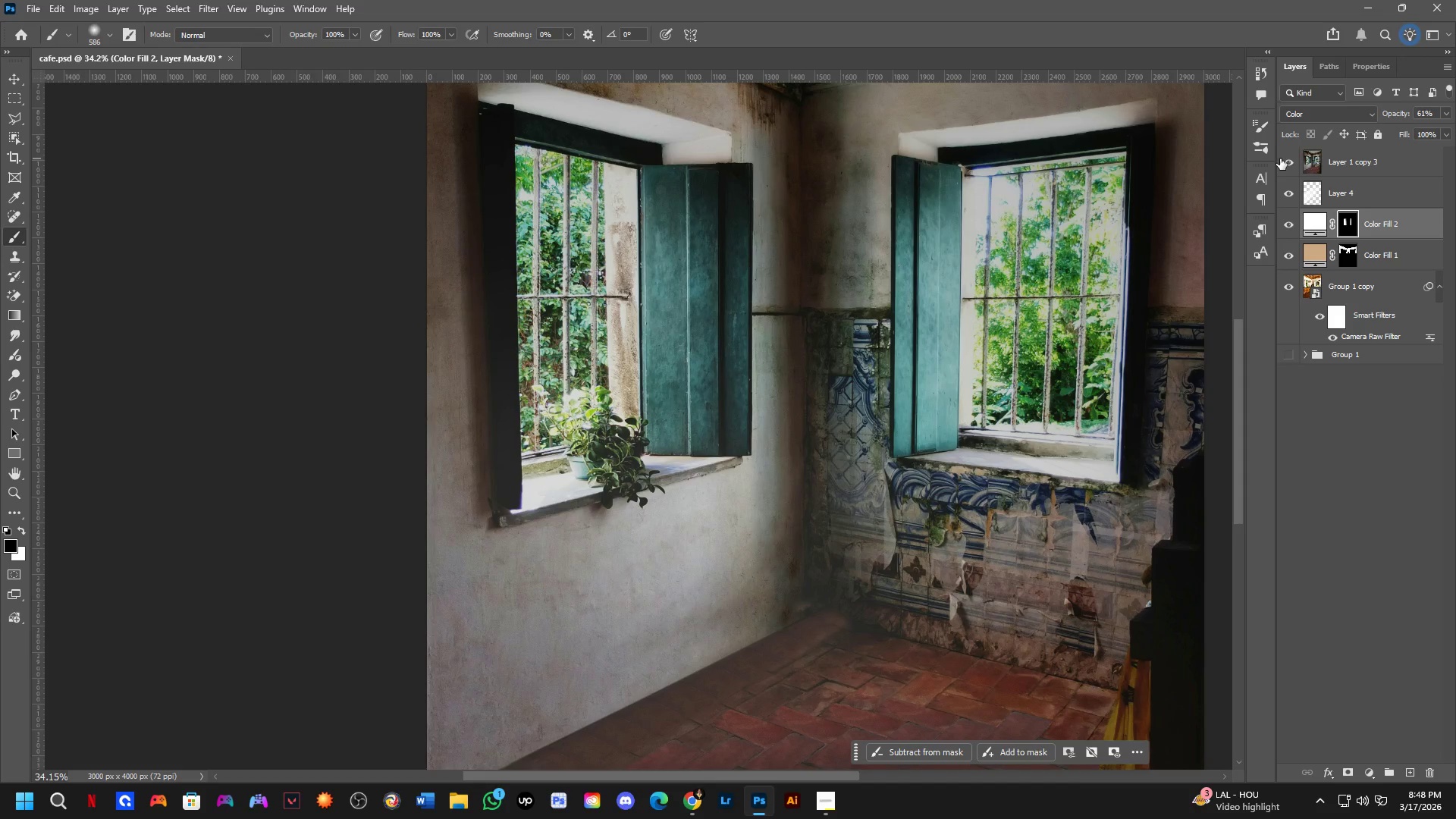 
triple_click([1280, 158])
 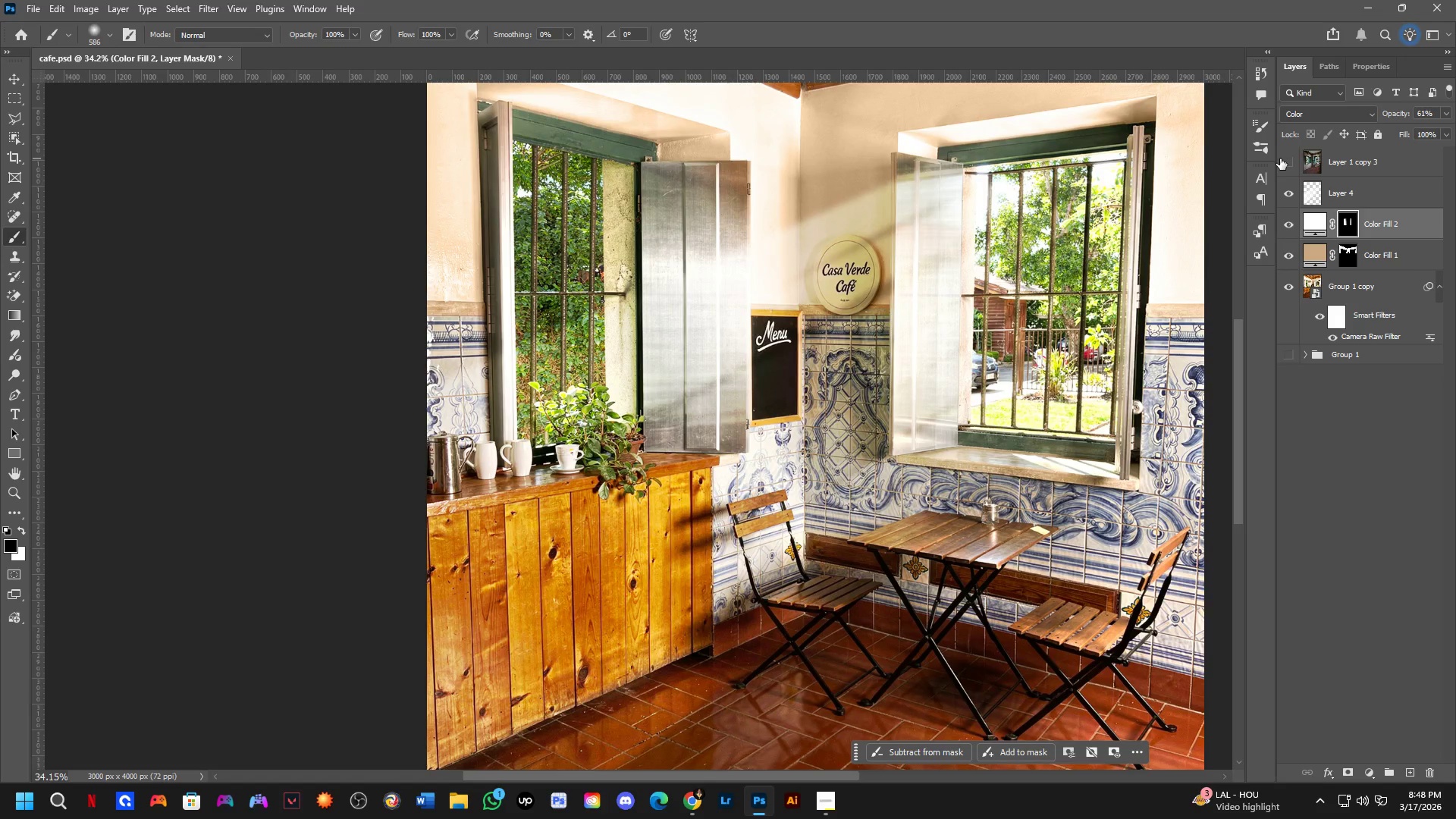 
left_click([1280, 158])
 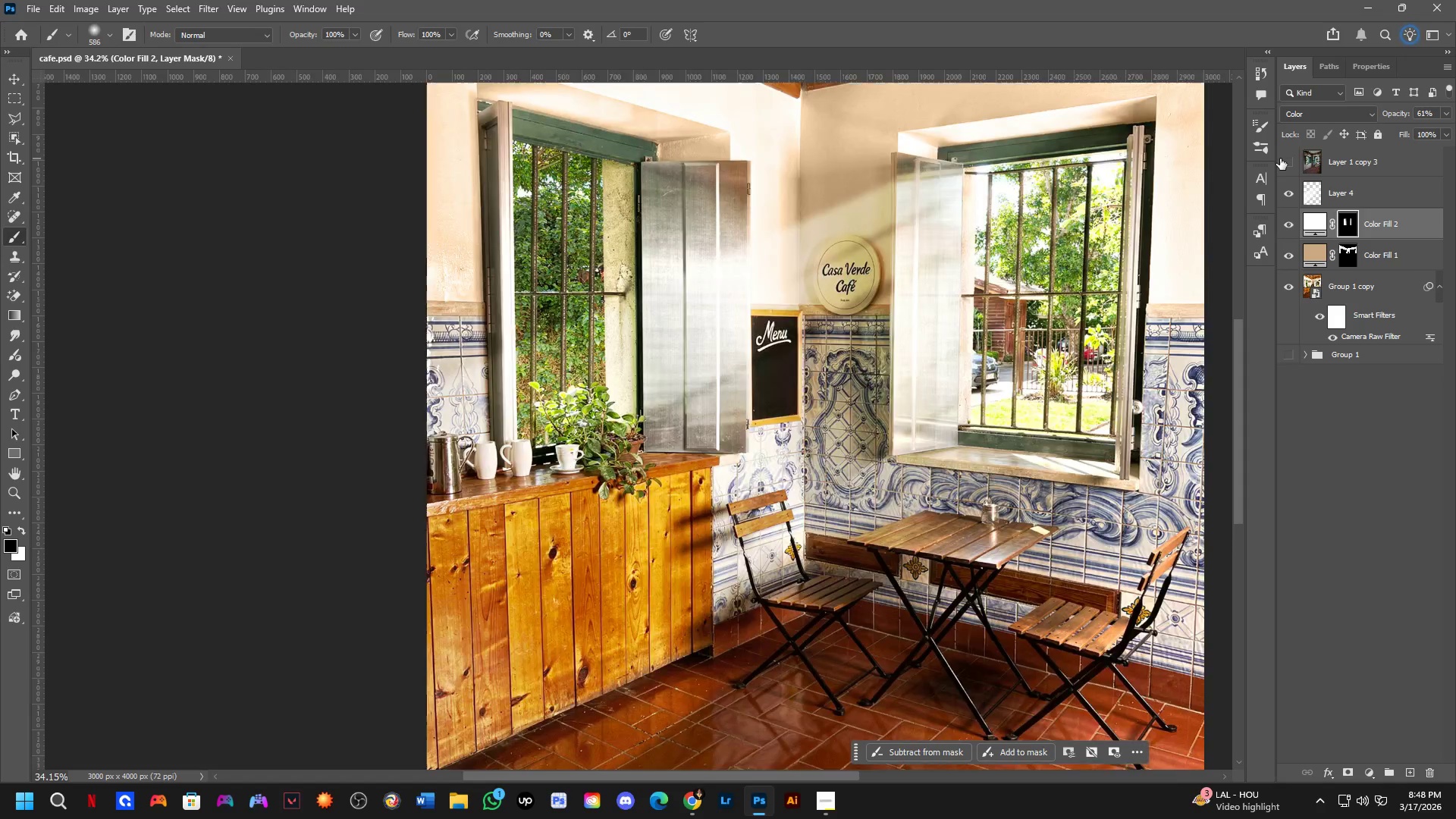 
double_click([1280, 158])
 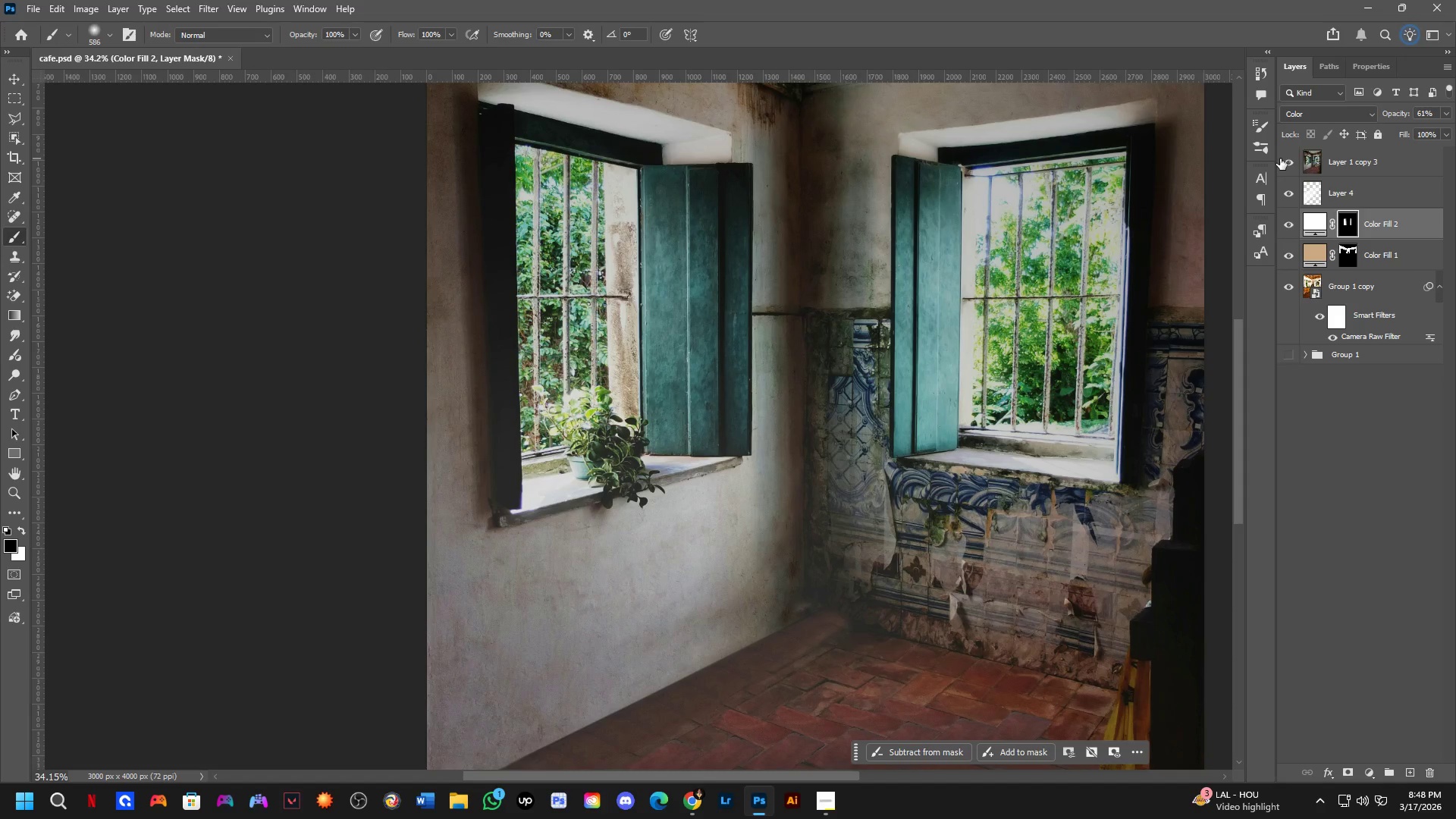 
left_click([1280, 158])
 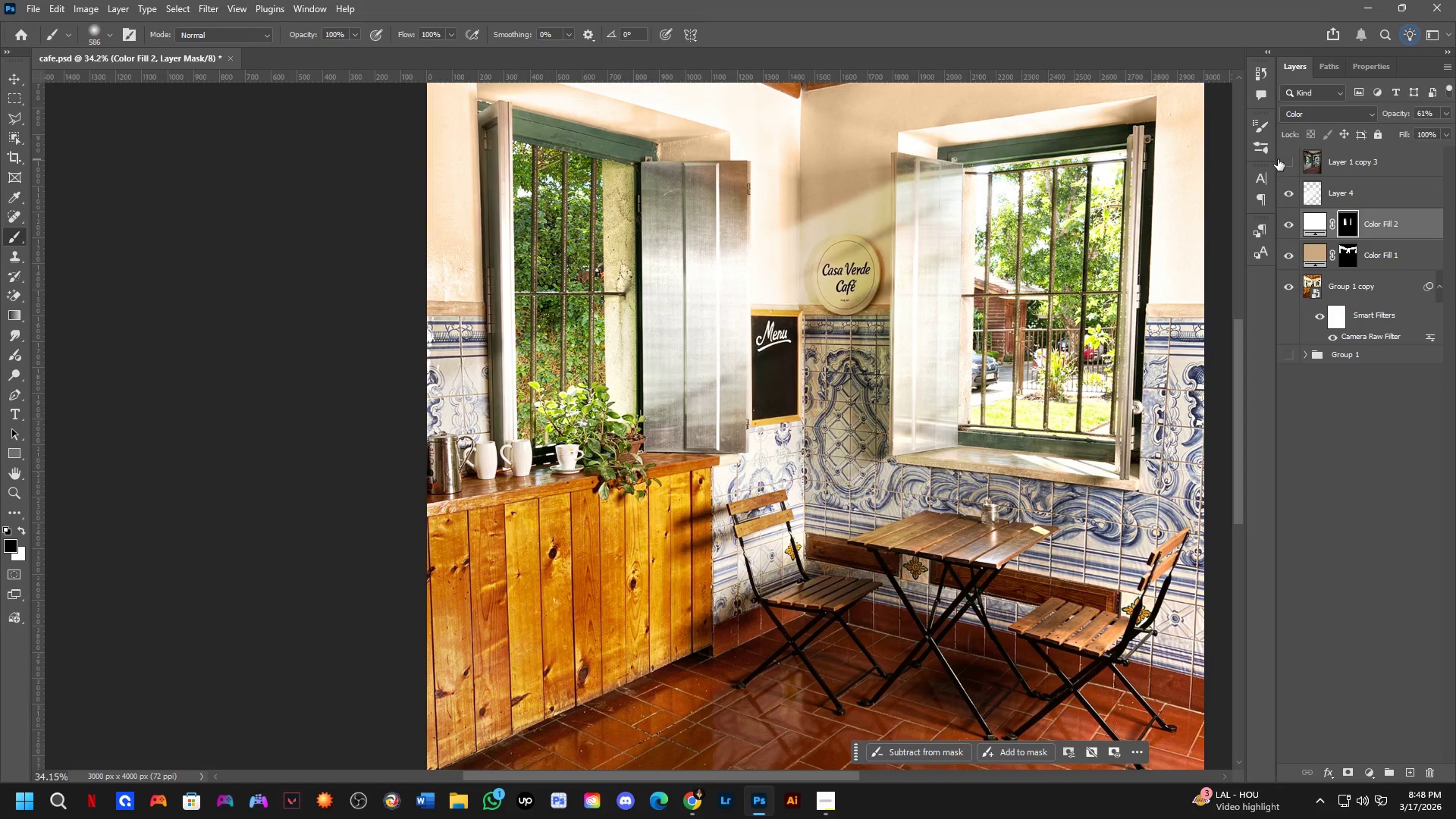 
left_click([1278, 159])
 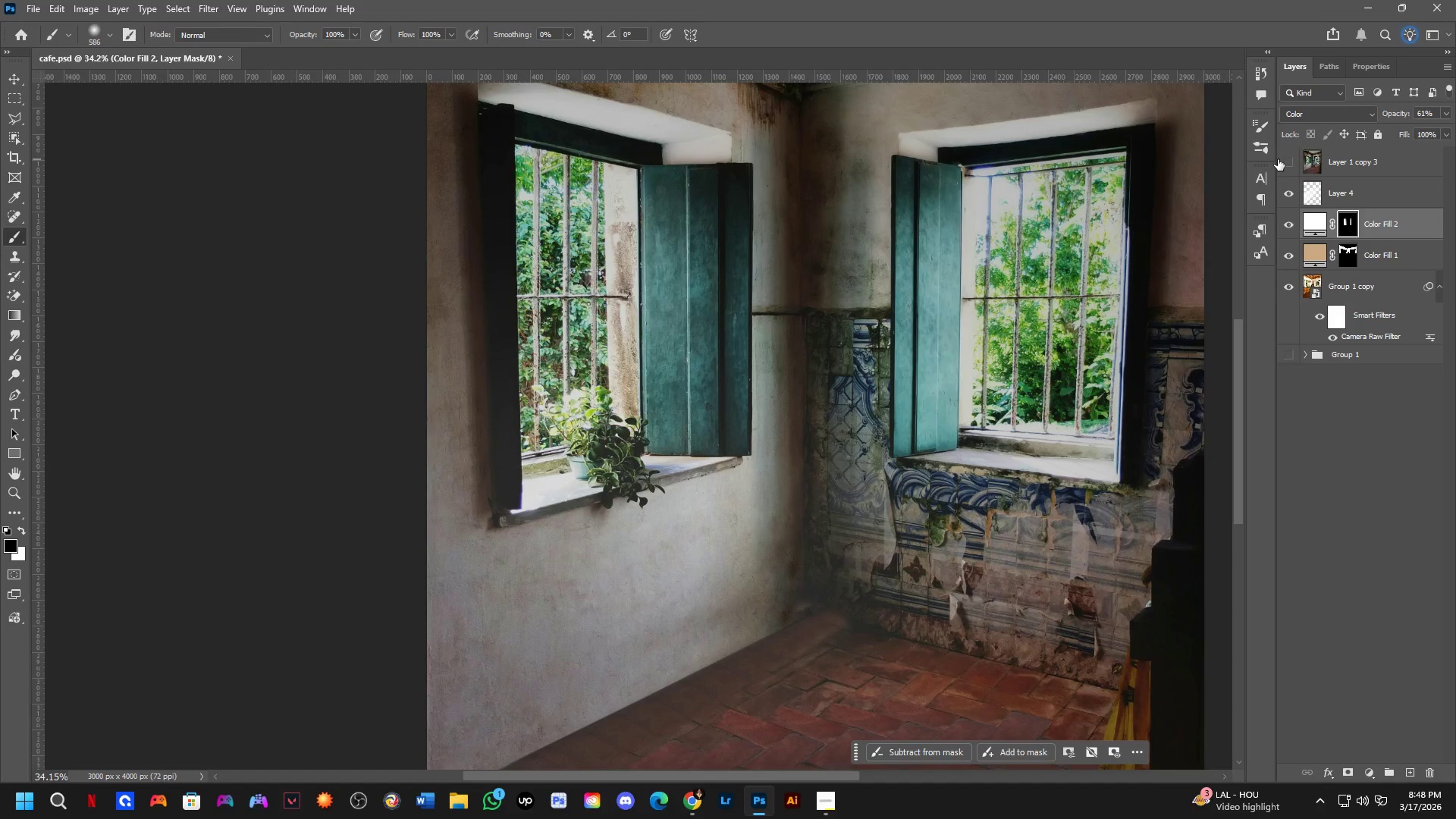 
double_click([1276, 161])
 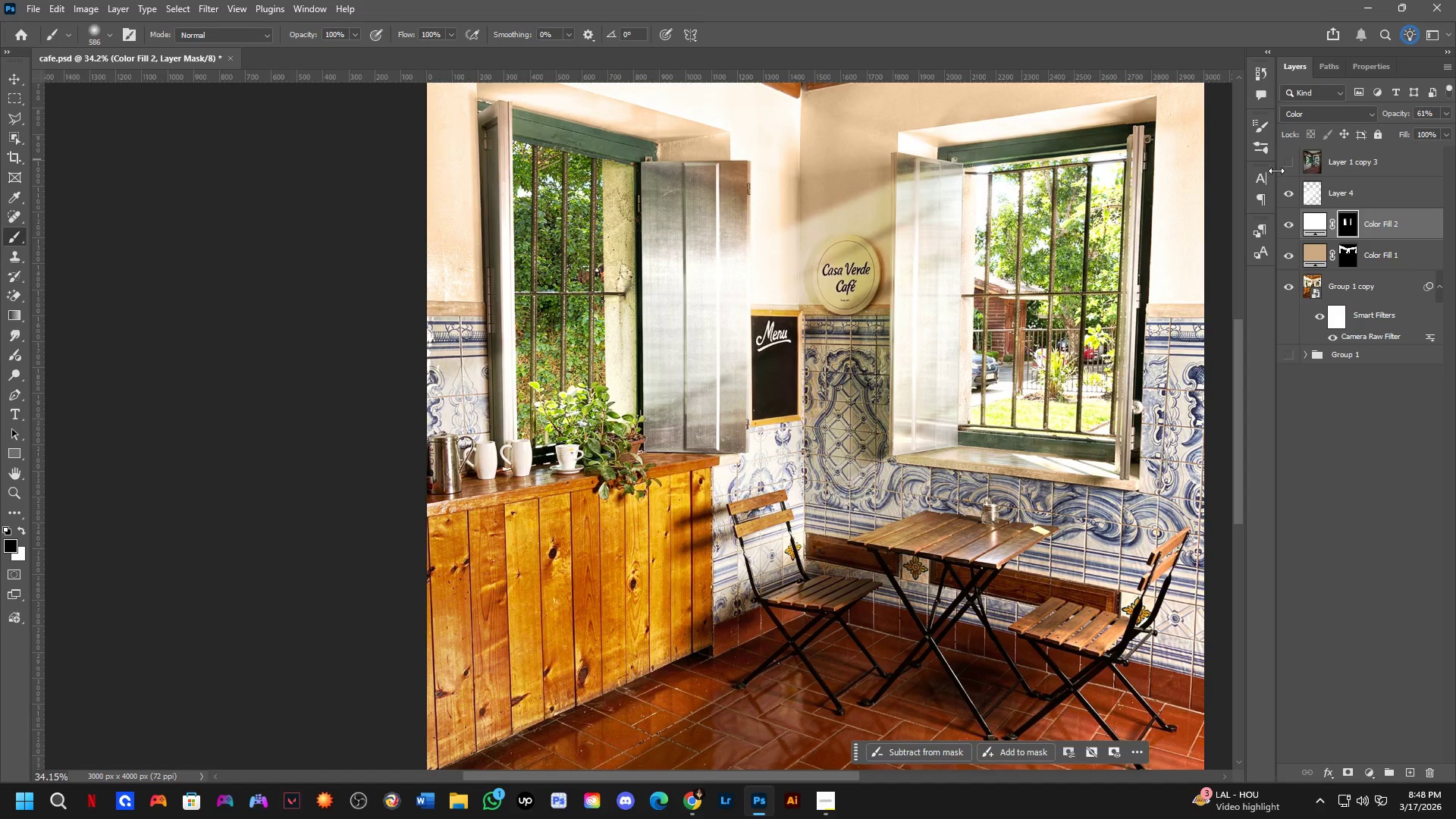 
key(Shift+ShiftLeft)
 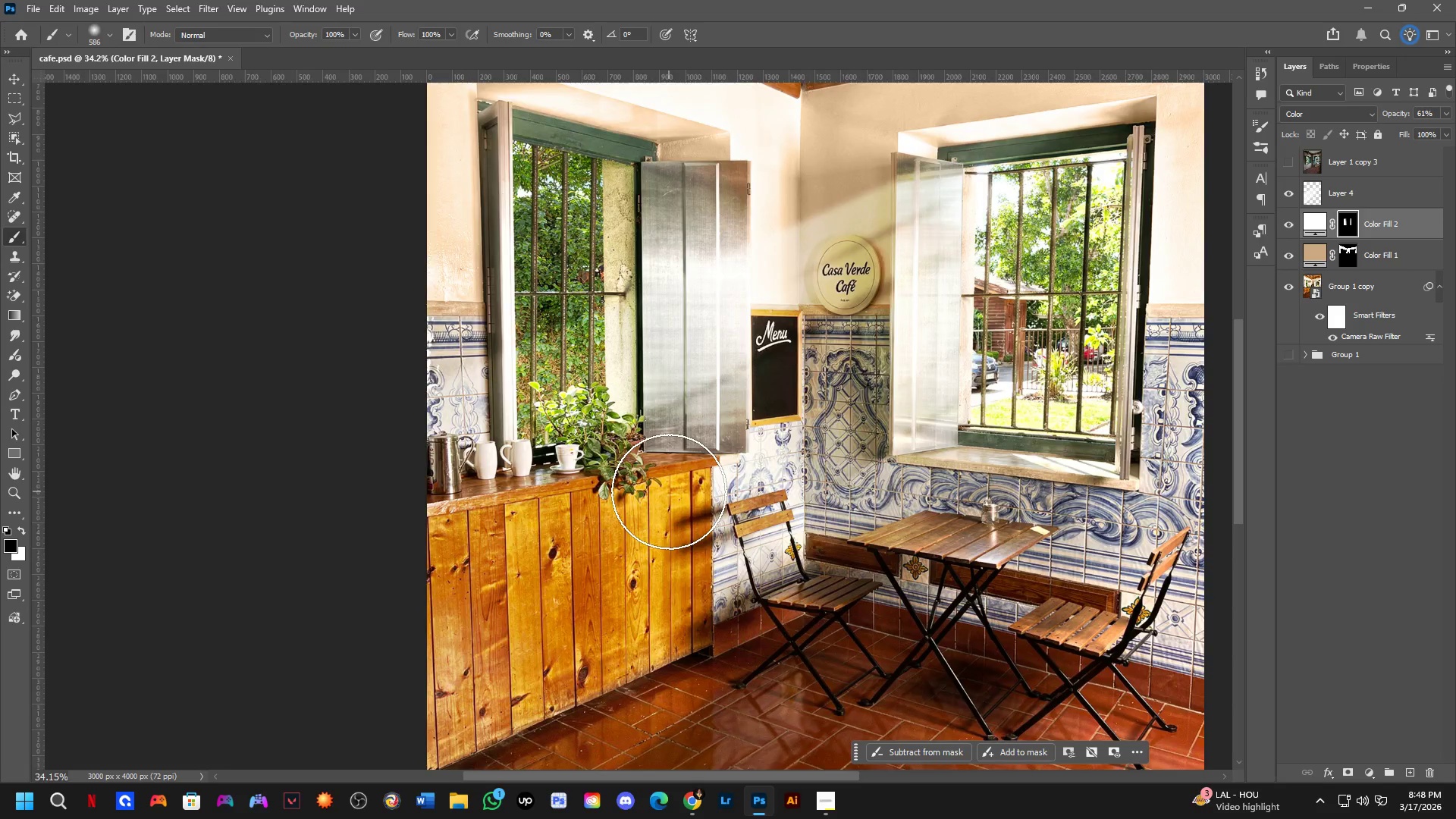 
hold_key(key=Space, duration=0.53)
 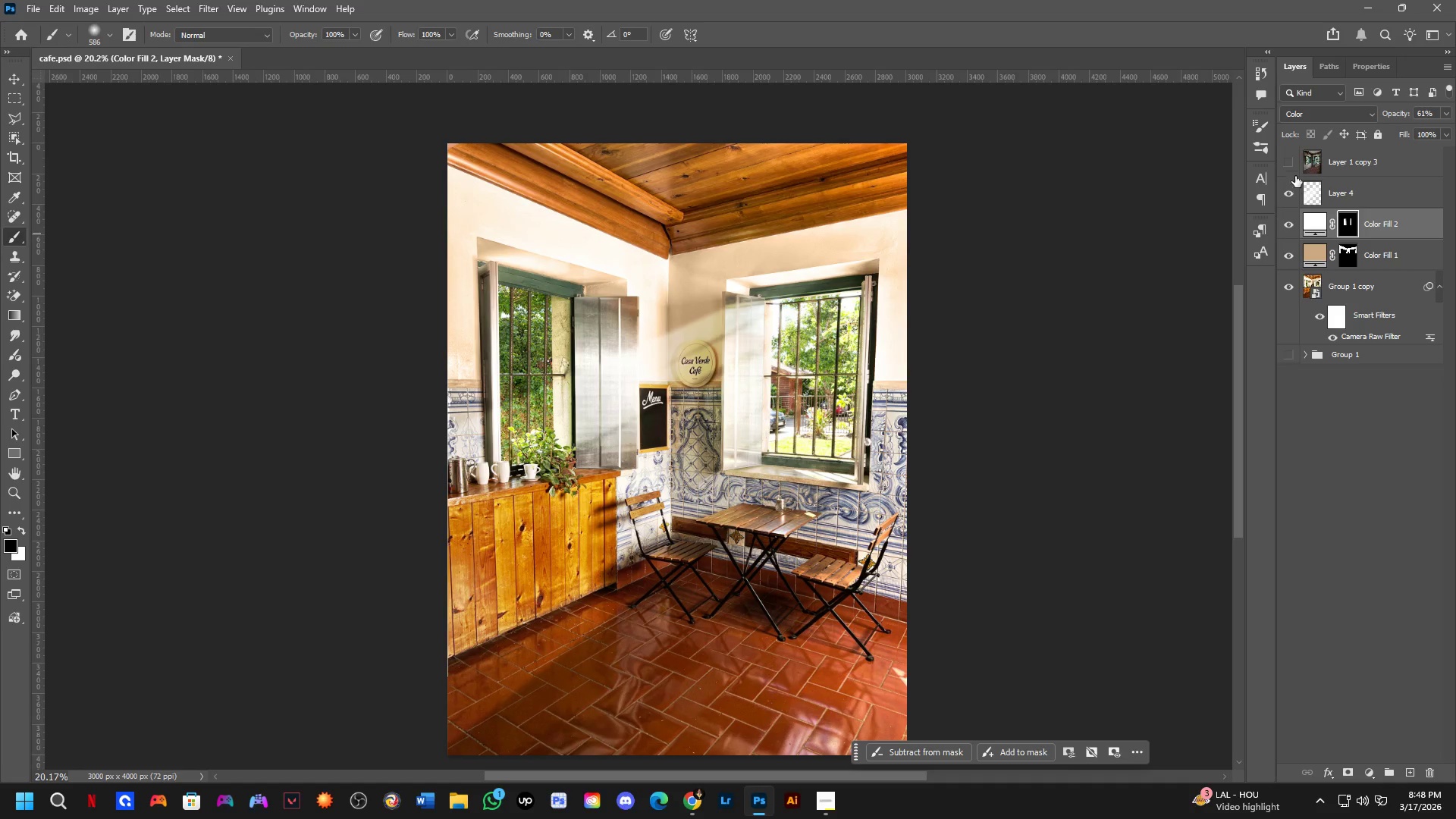 
left_click_drag(start_coordinate=[795, 469], to_coordinate=[761, 460])
 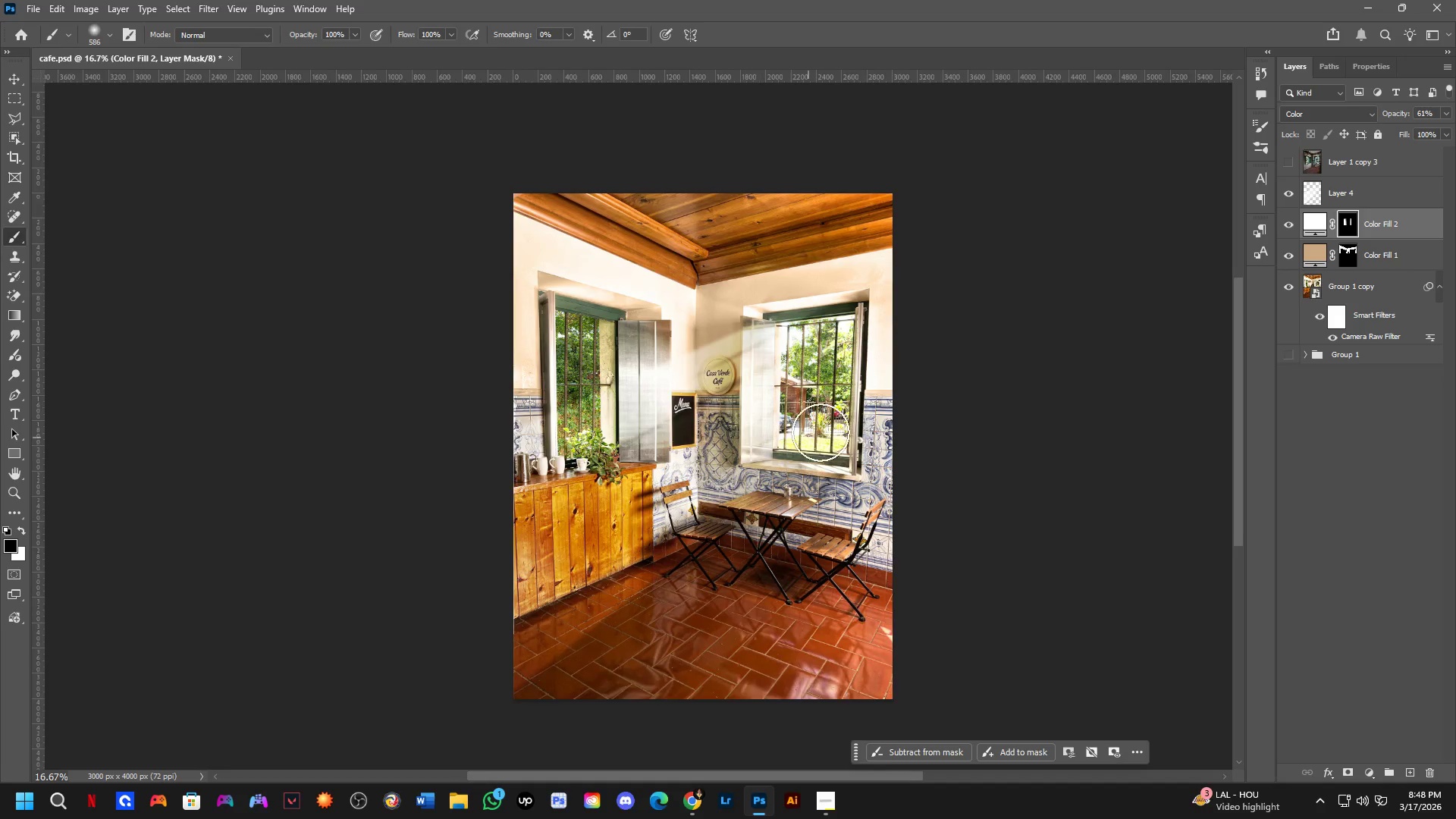 
scroll: coordinate [663, 488], scroll_direction: down, amount: 3.0
 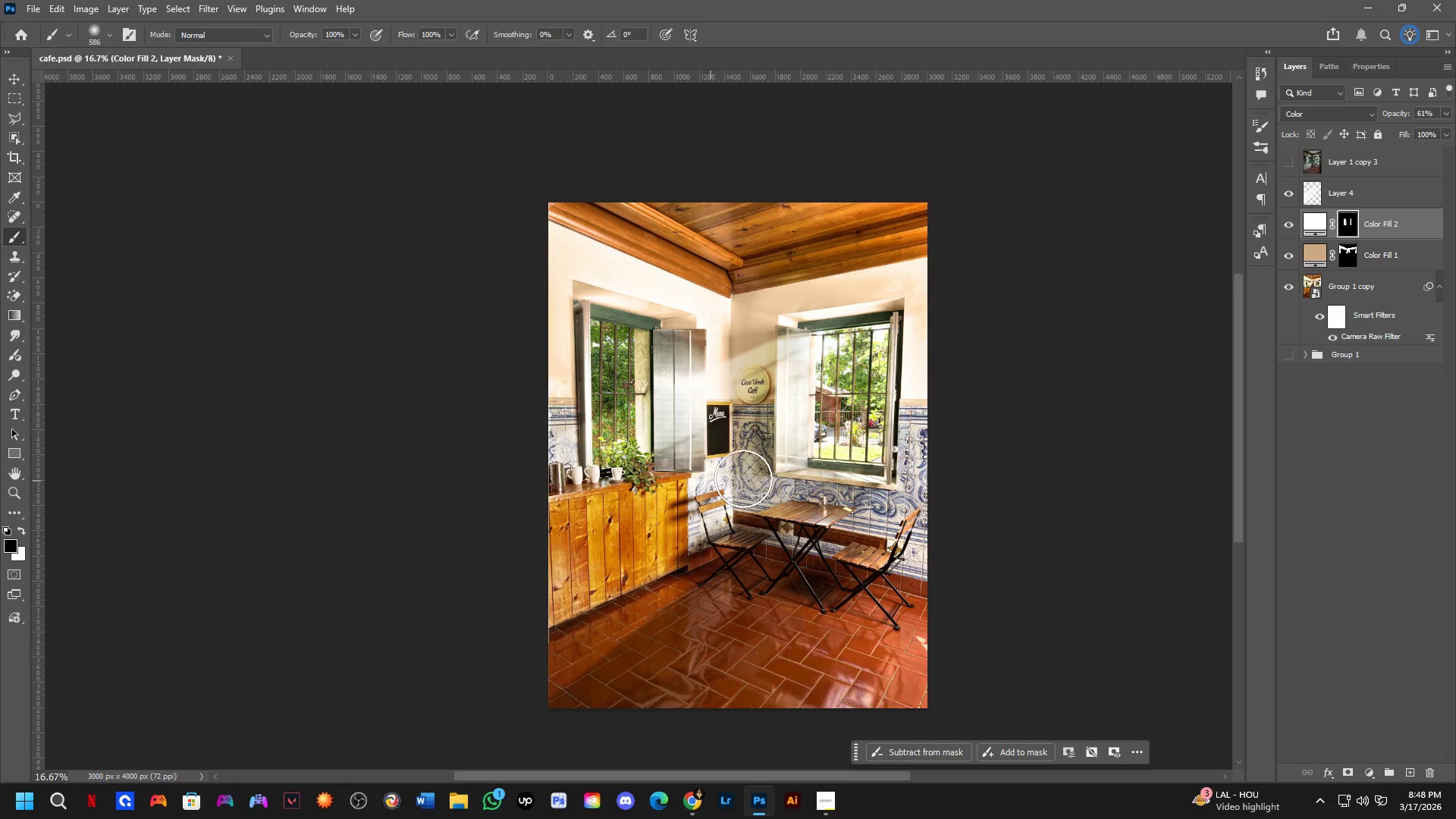 
scroll: coordinate [827, 429], scroll_direction: up, amount: 2.0
 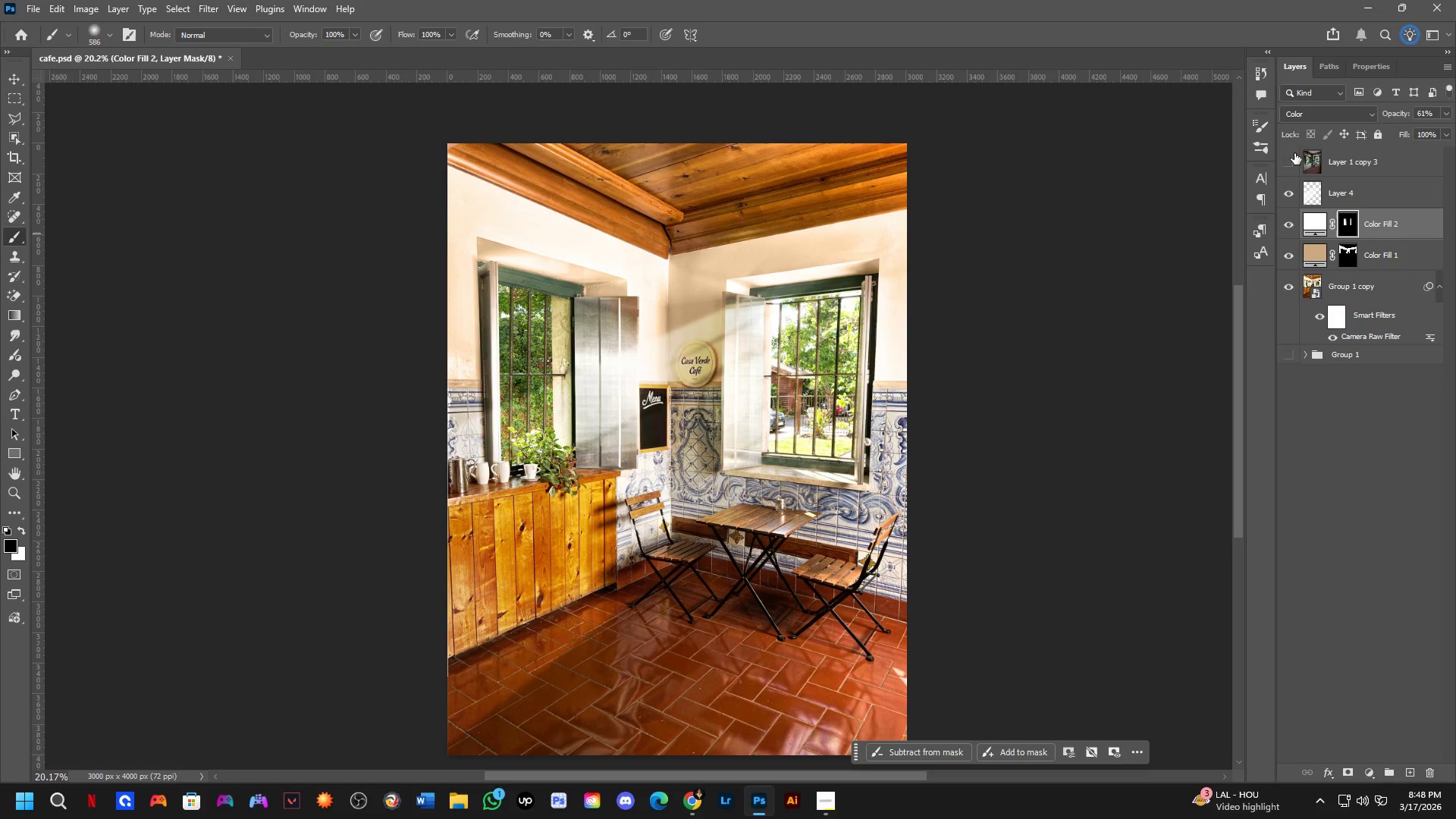 
left_click([1291, 155])
 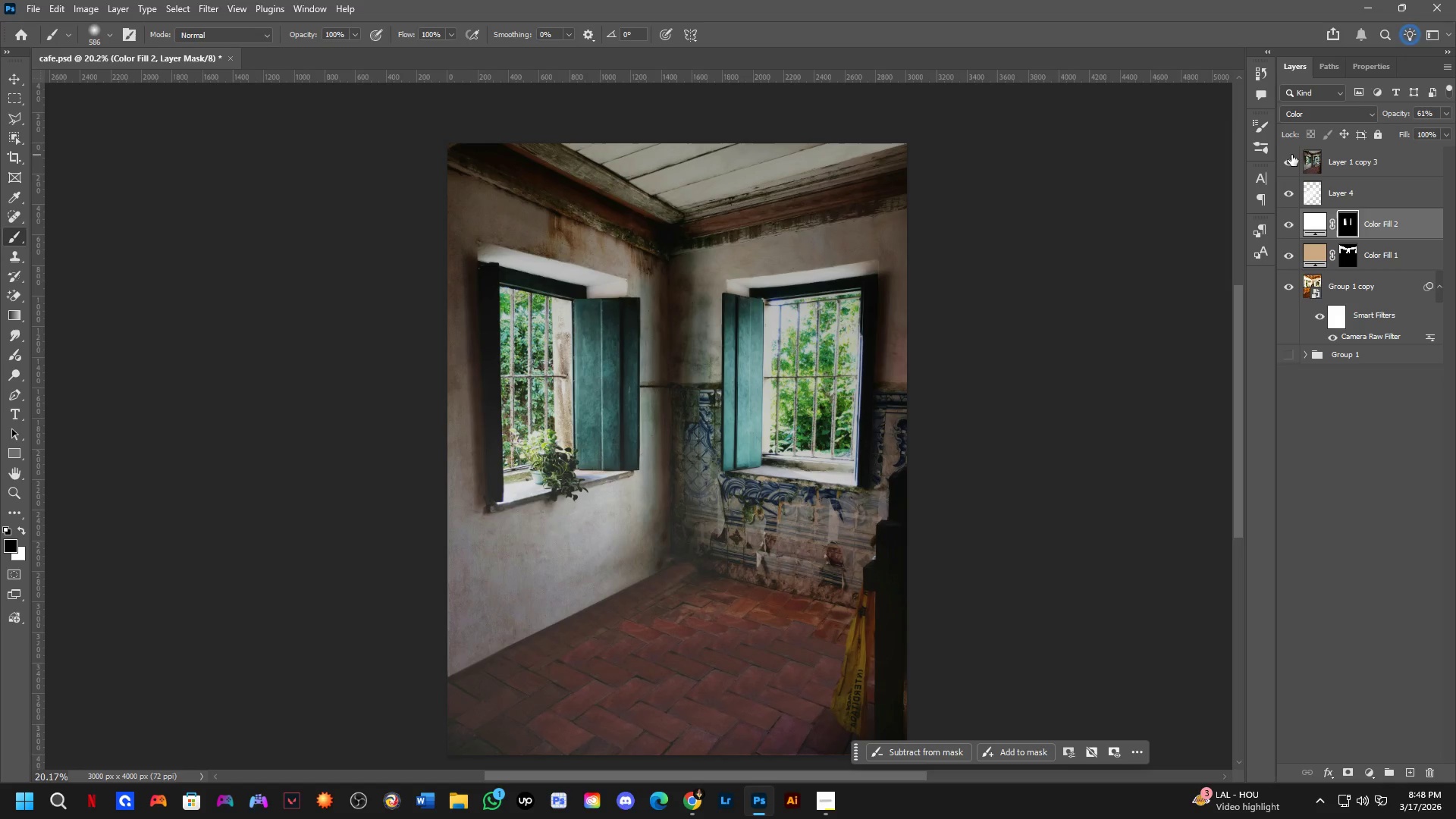 
left_click([1291, 155])
 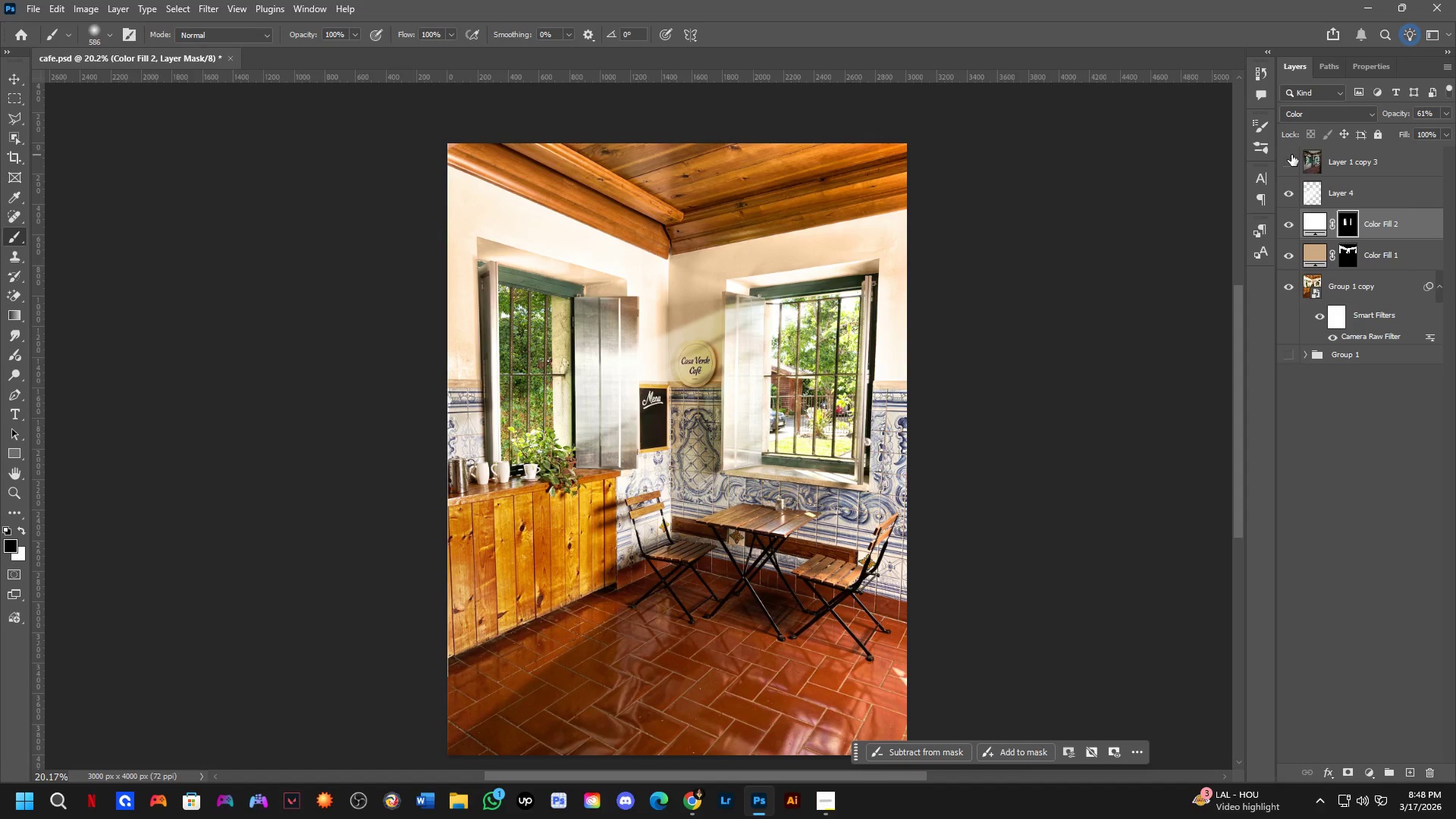 
left_click([1291, 155])
 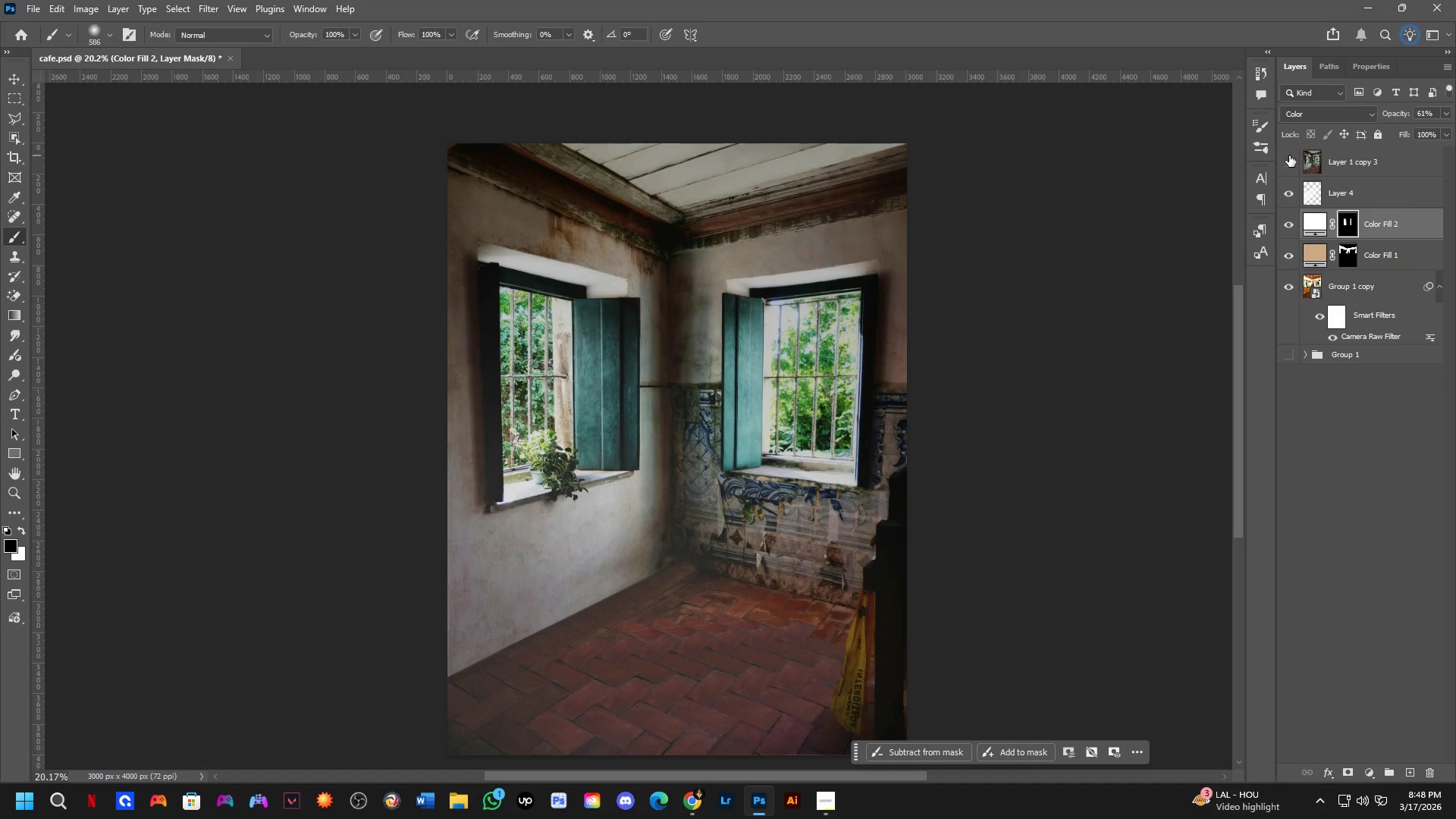 
left_click([1289, 155])
 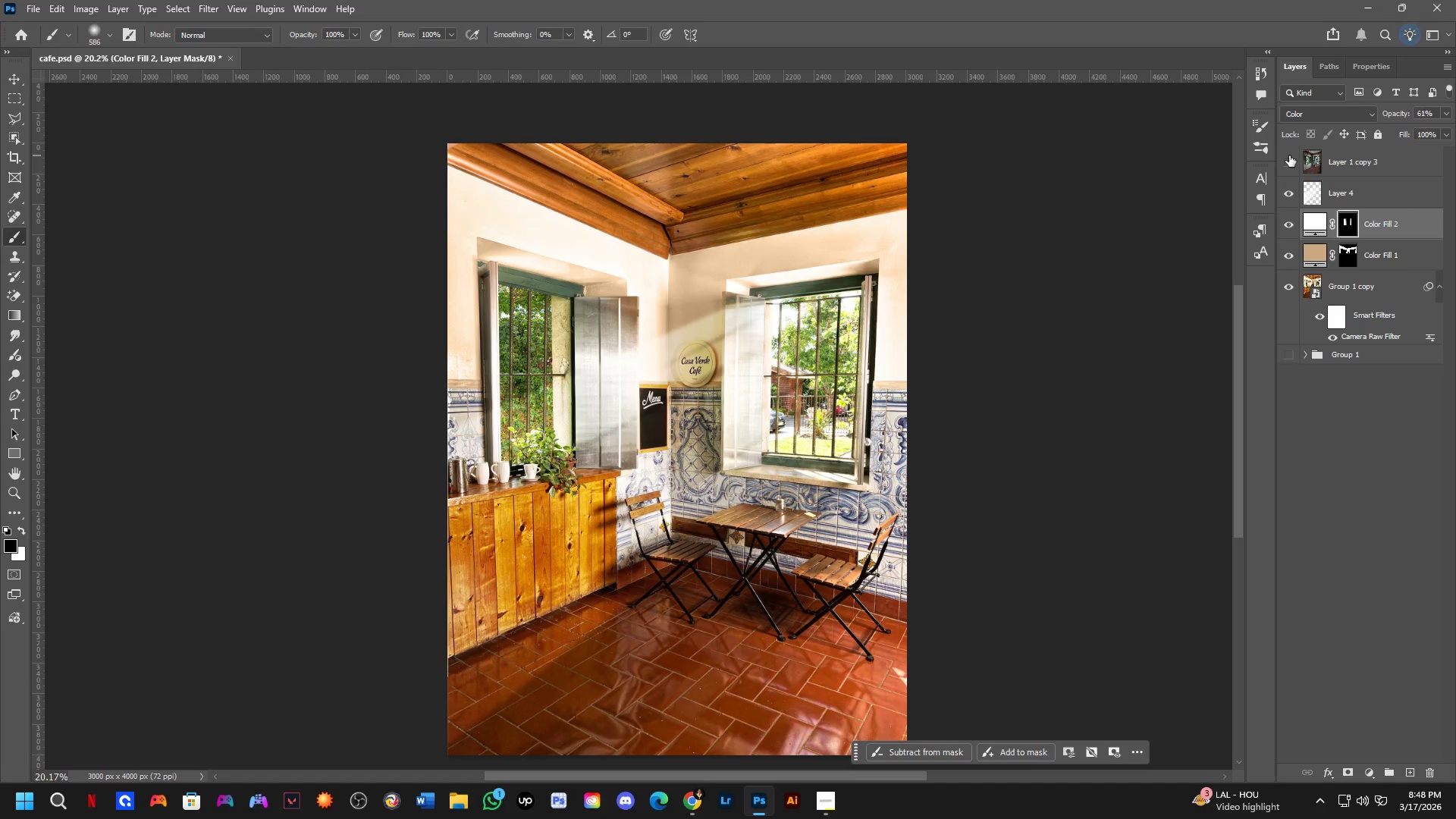 
left_click([1289, 155])
 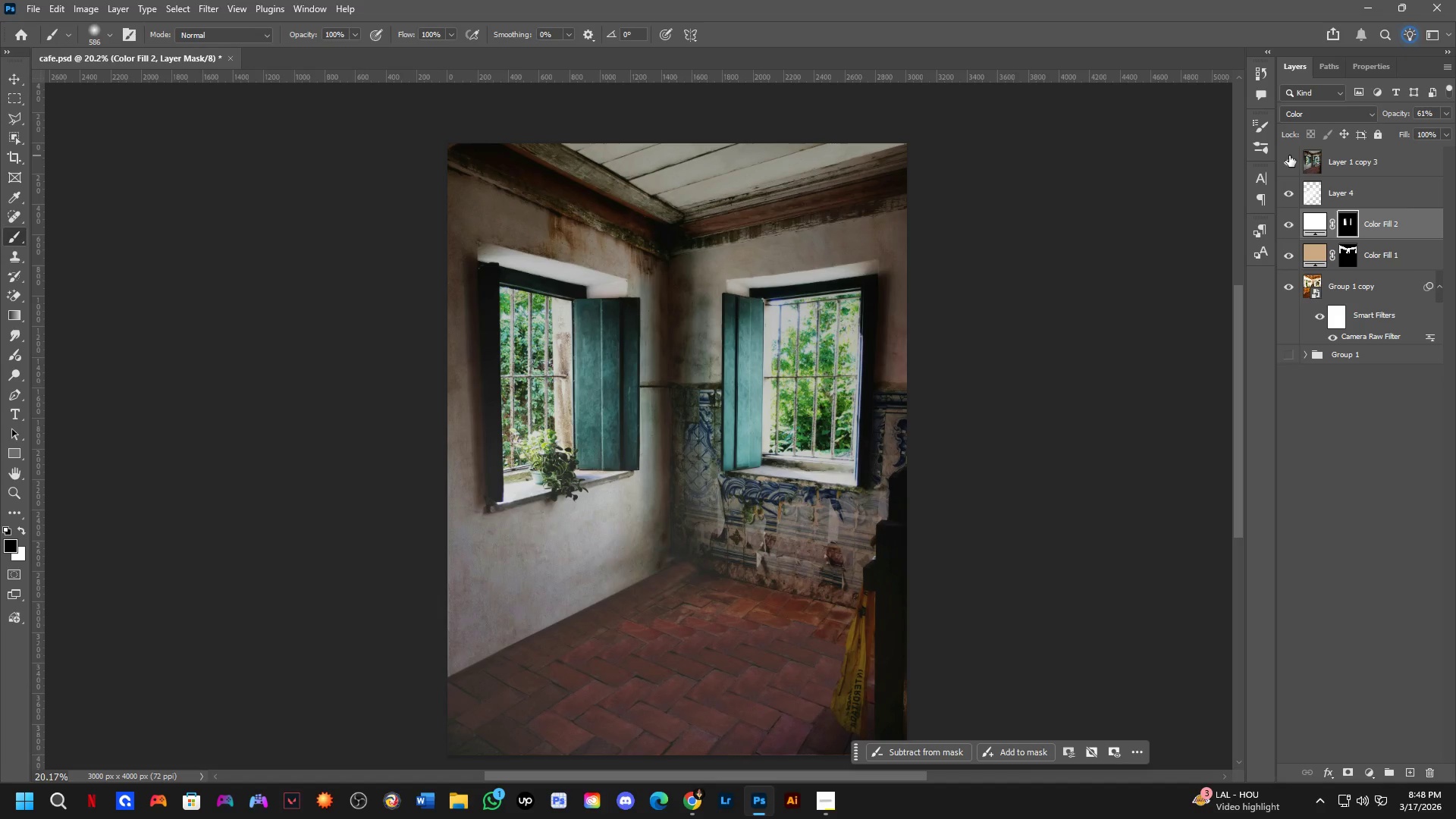 
left_click([1289, 155])
 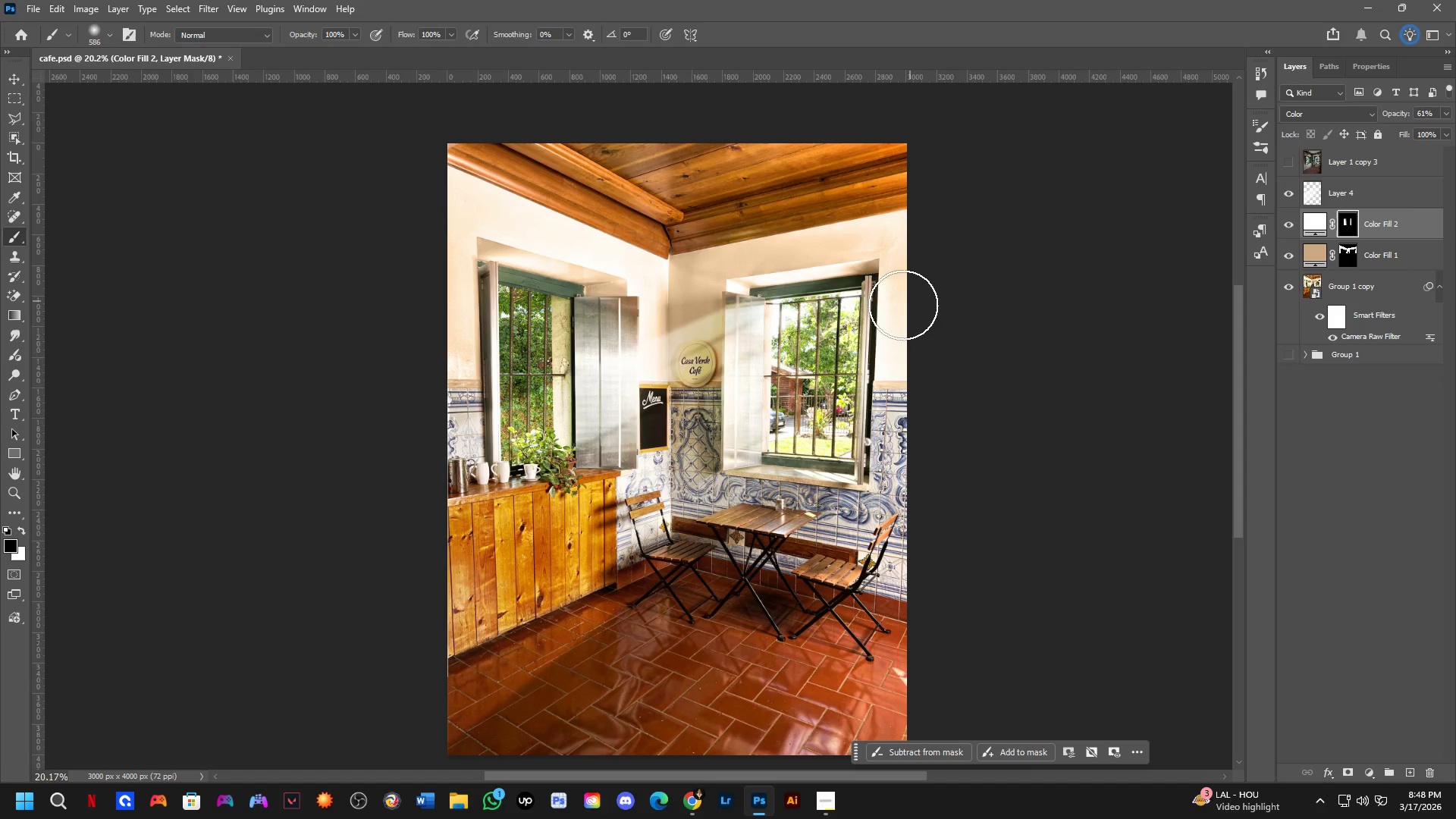 
key(Shift+ShiftLeft)
 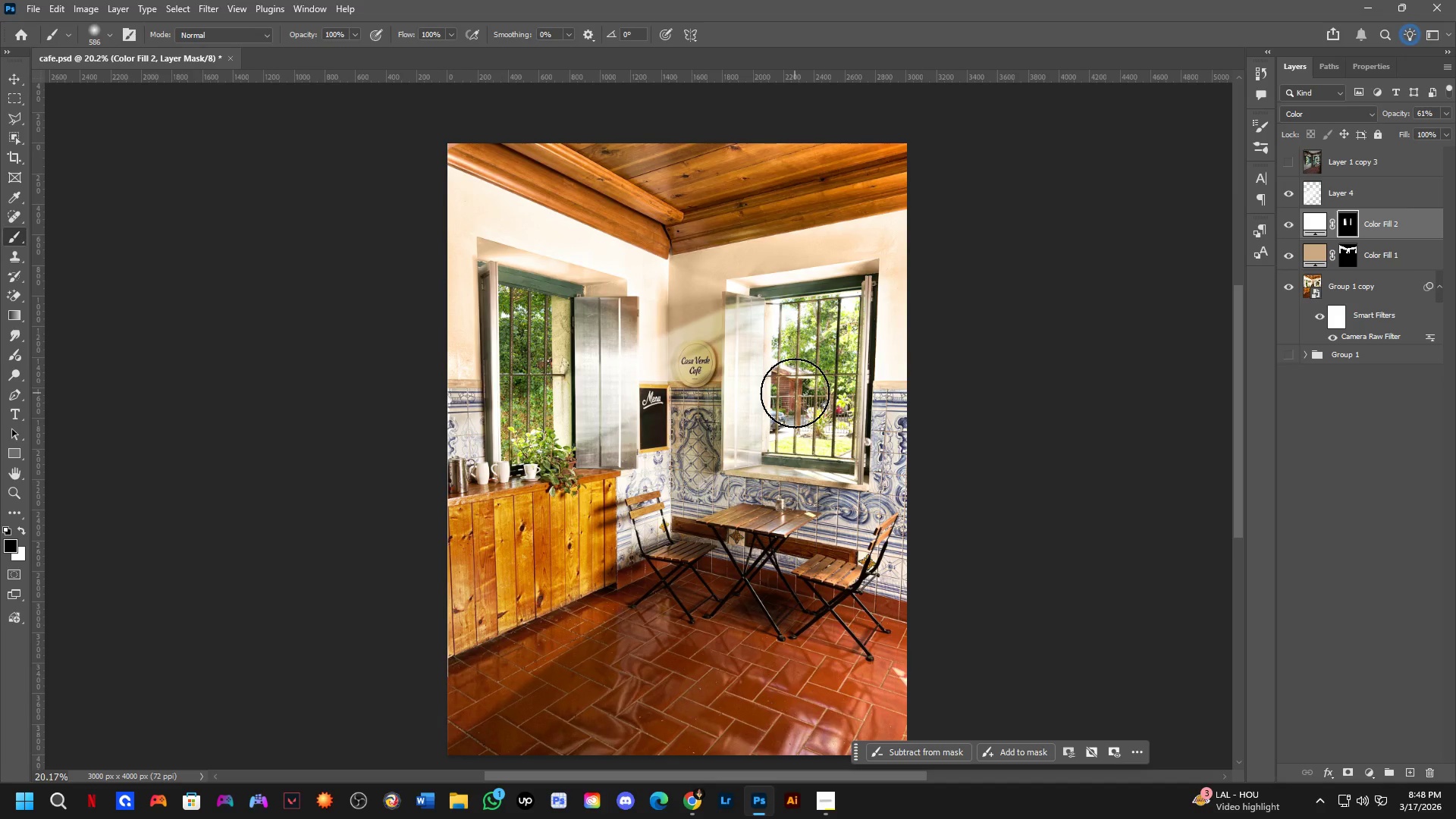 
hold_key(key=Space, duration=0.52)
 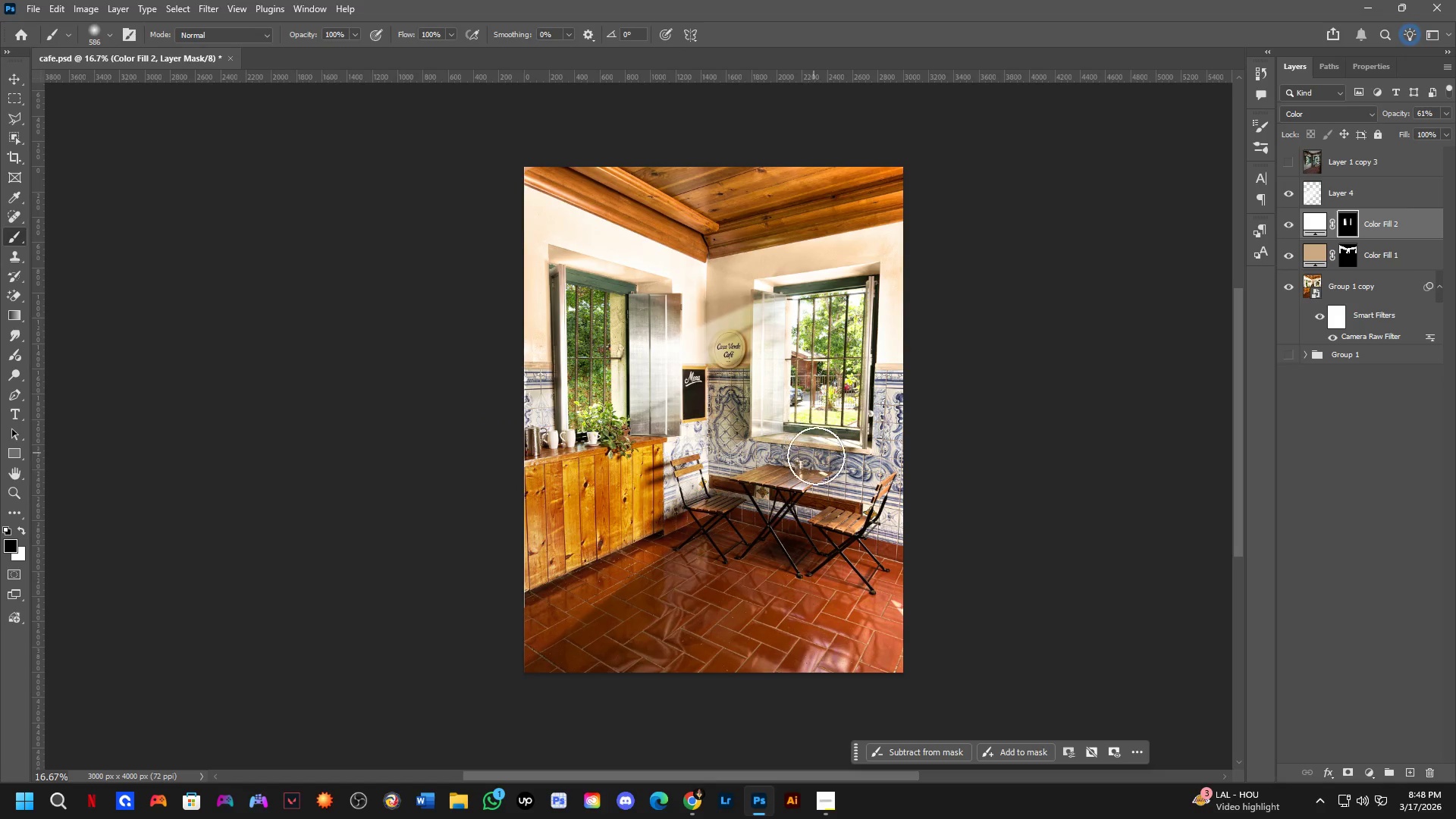 
left_click_drag(start_coordinate=[792, 432], to_coordinate=[808, 413])
 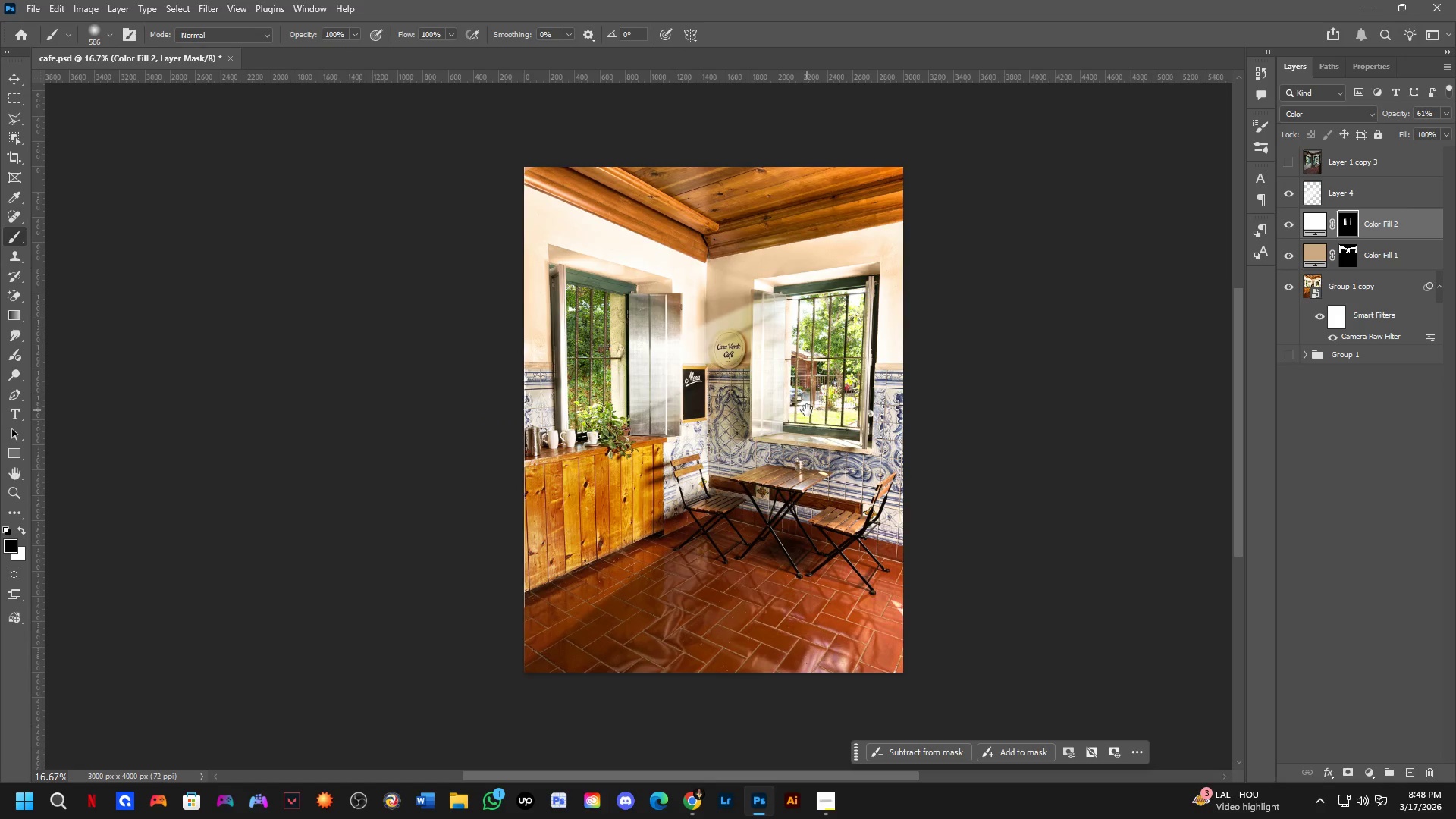 
scroll: coordinate [795, 393], scroll_direction: down, amount: 2.0
 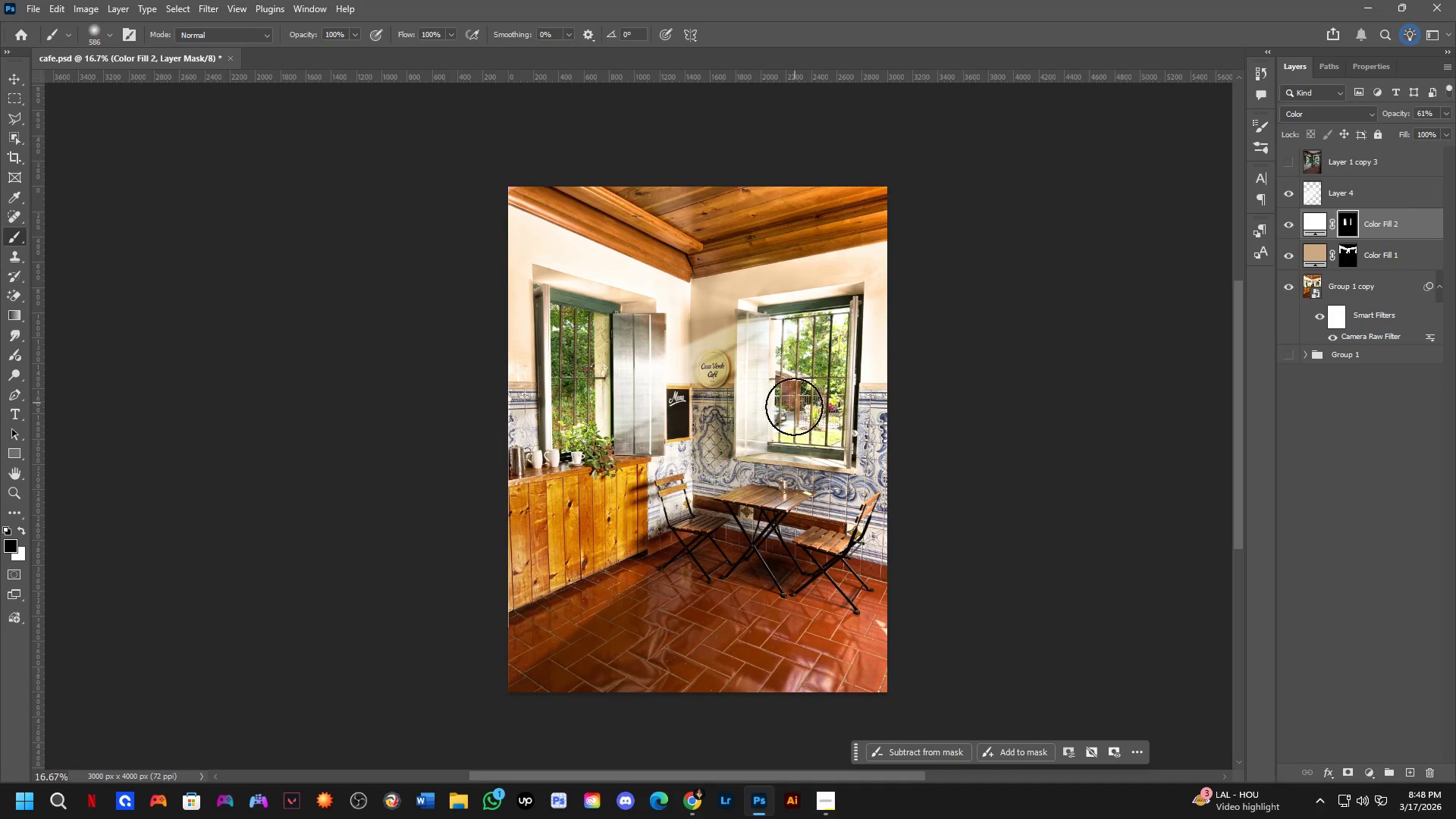 
key(Shift+ShiftLeft)
 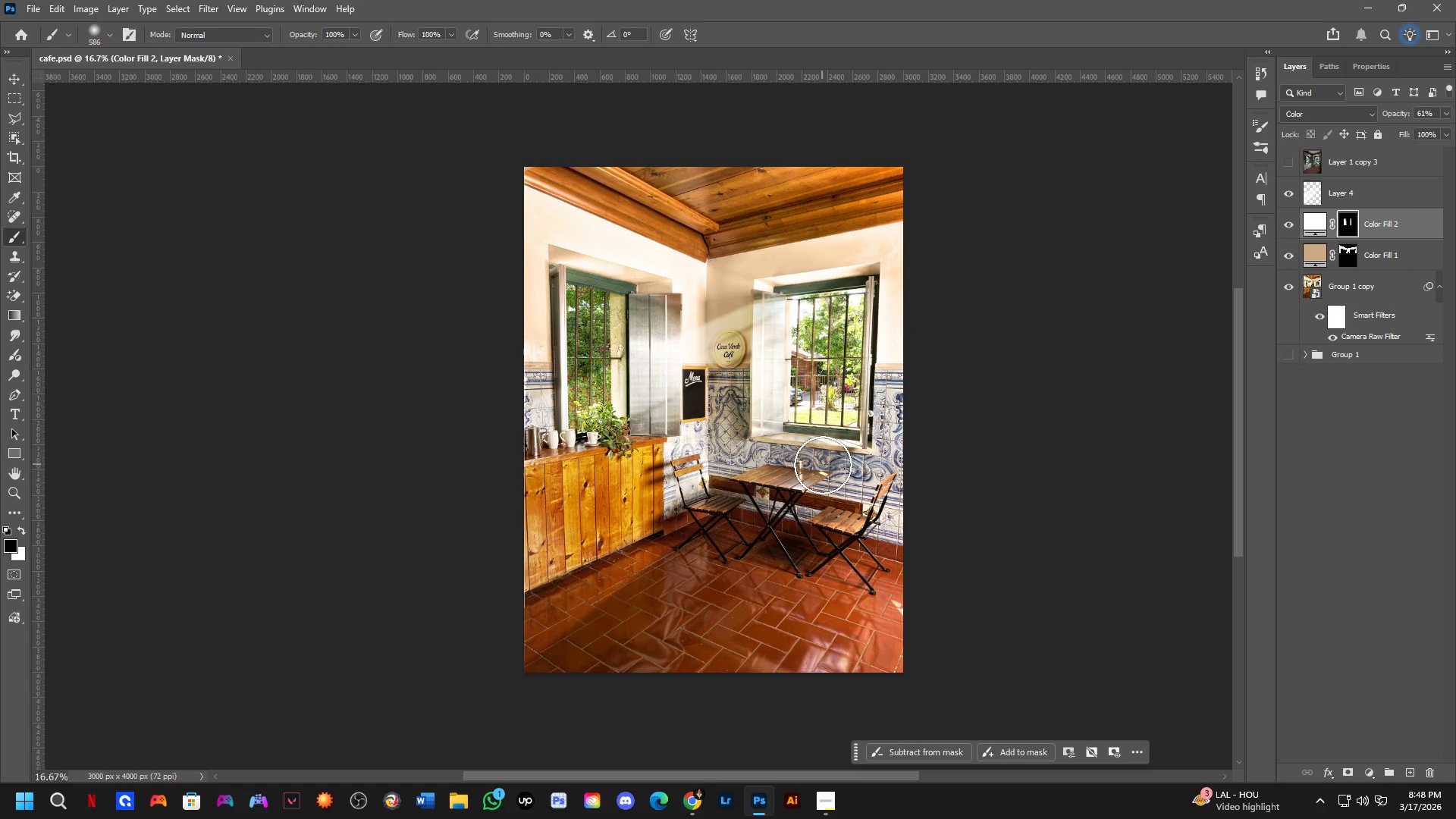 
key(Alt+Tab)
 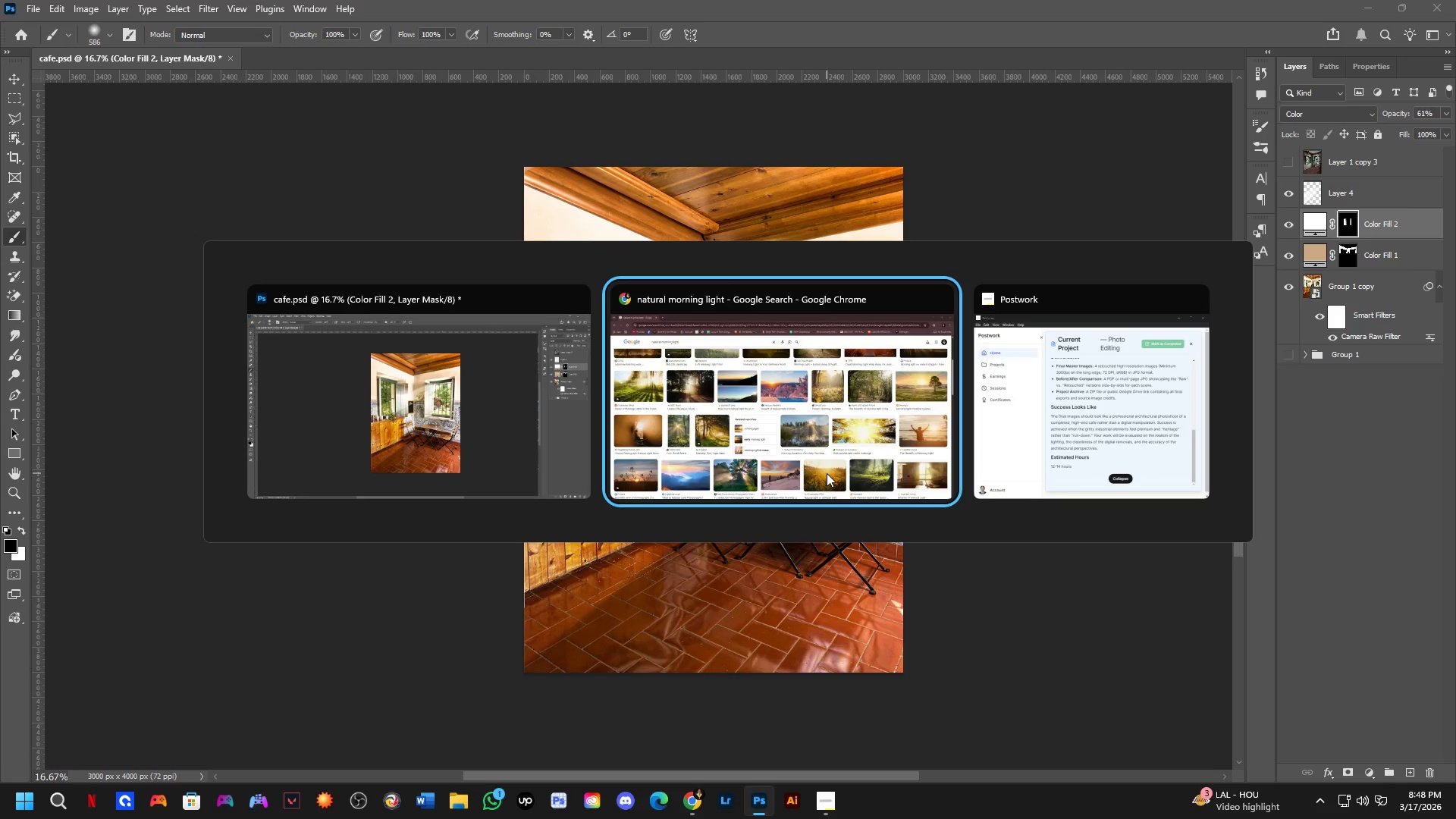 
key(Alt+Tab)